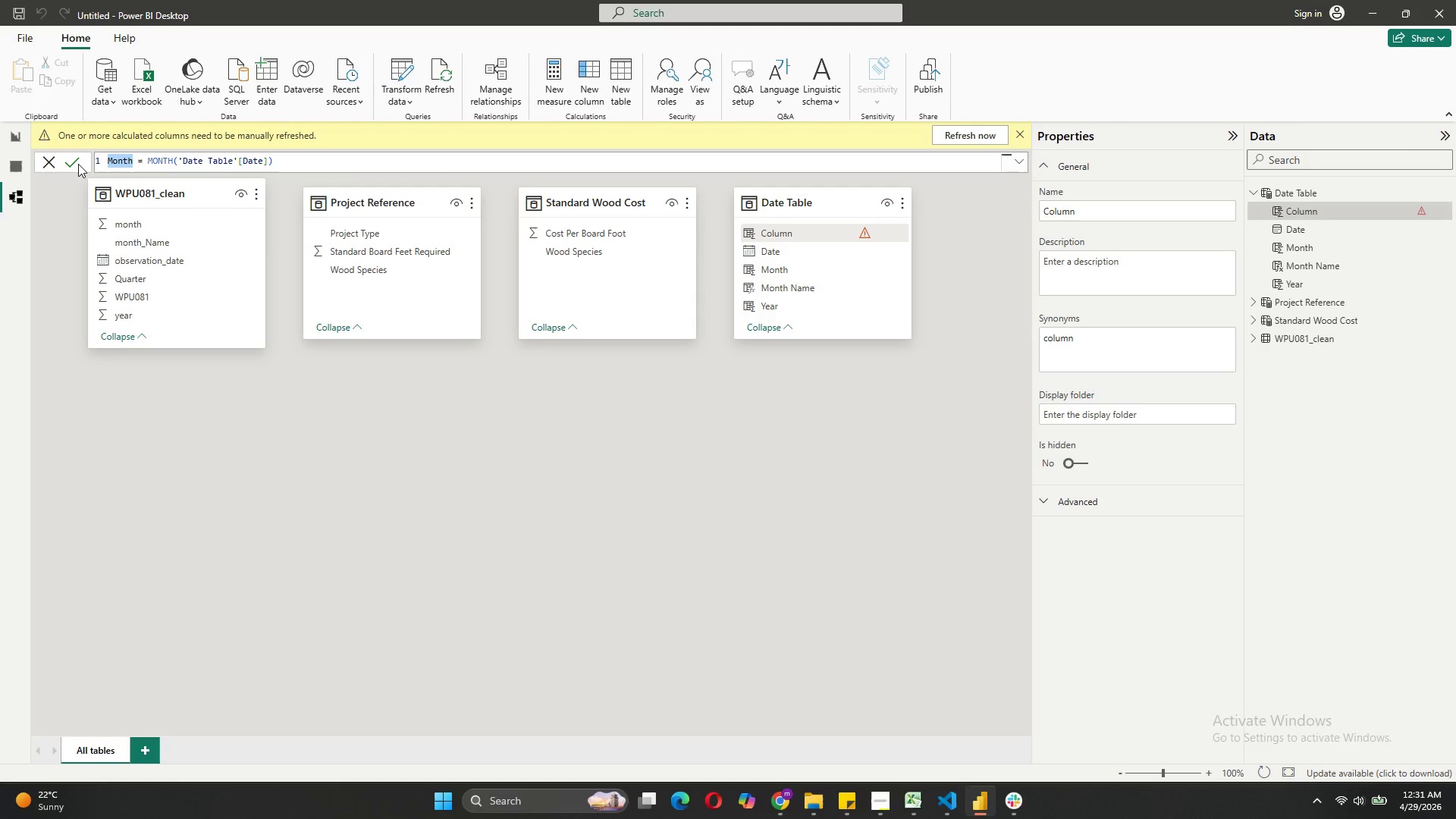 
type(Quarter)
 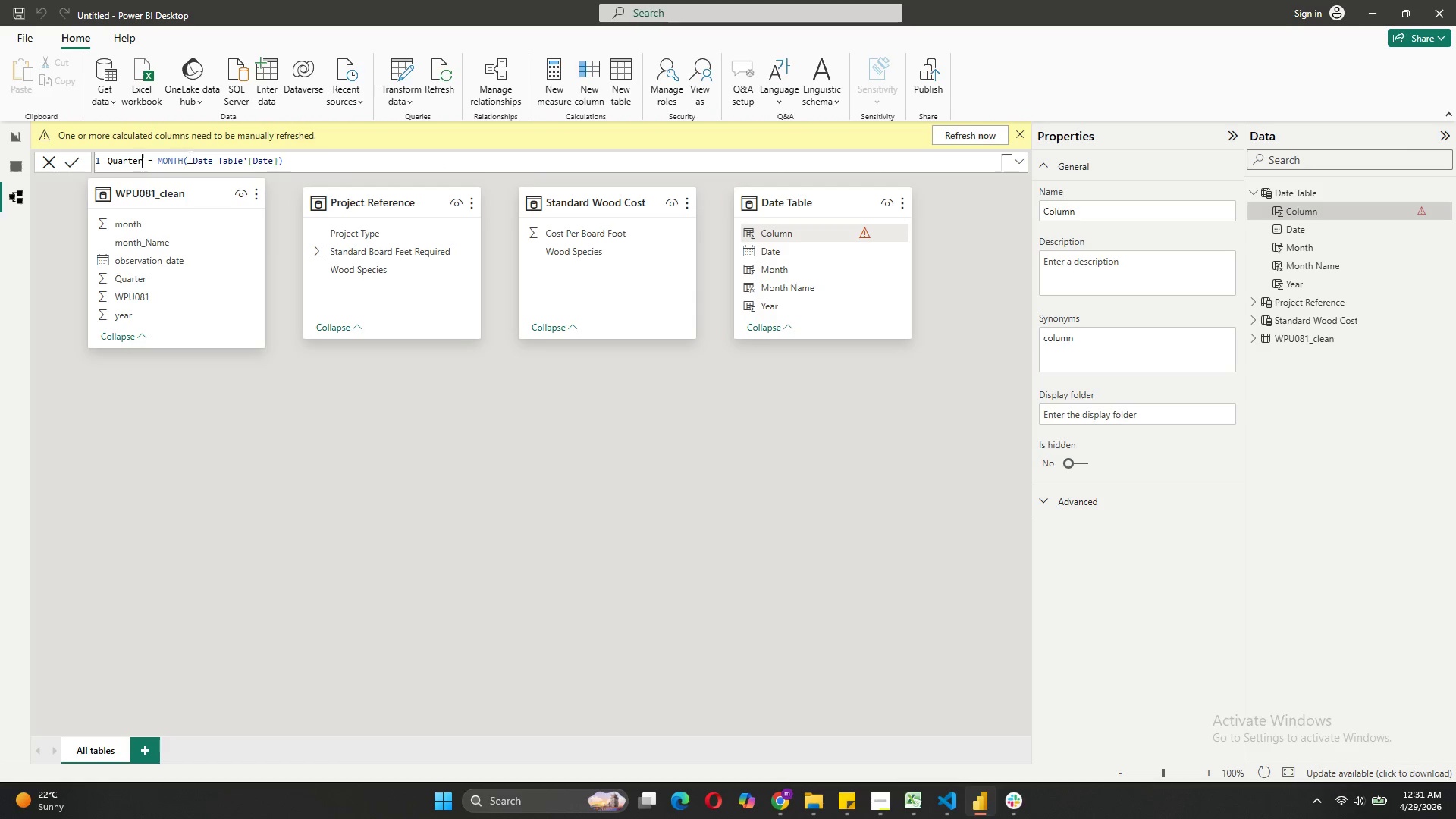 
left_click_drag(start_coordinate=[182, 157], to_coordinate=[158, 161])
 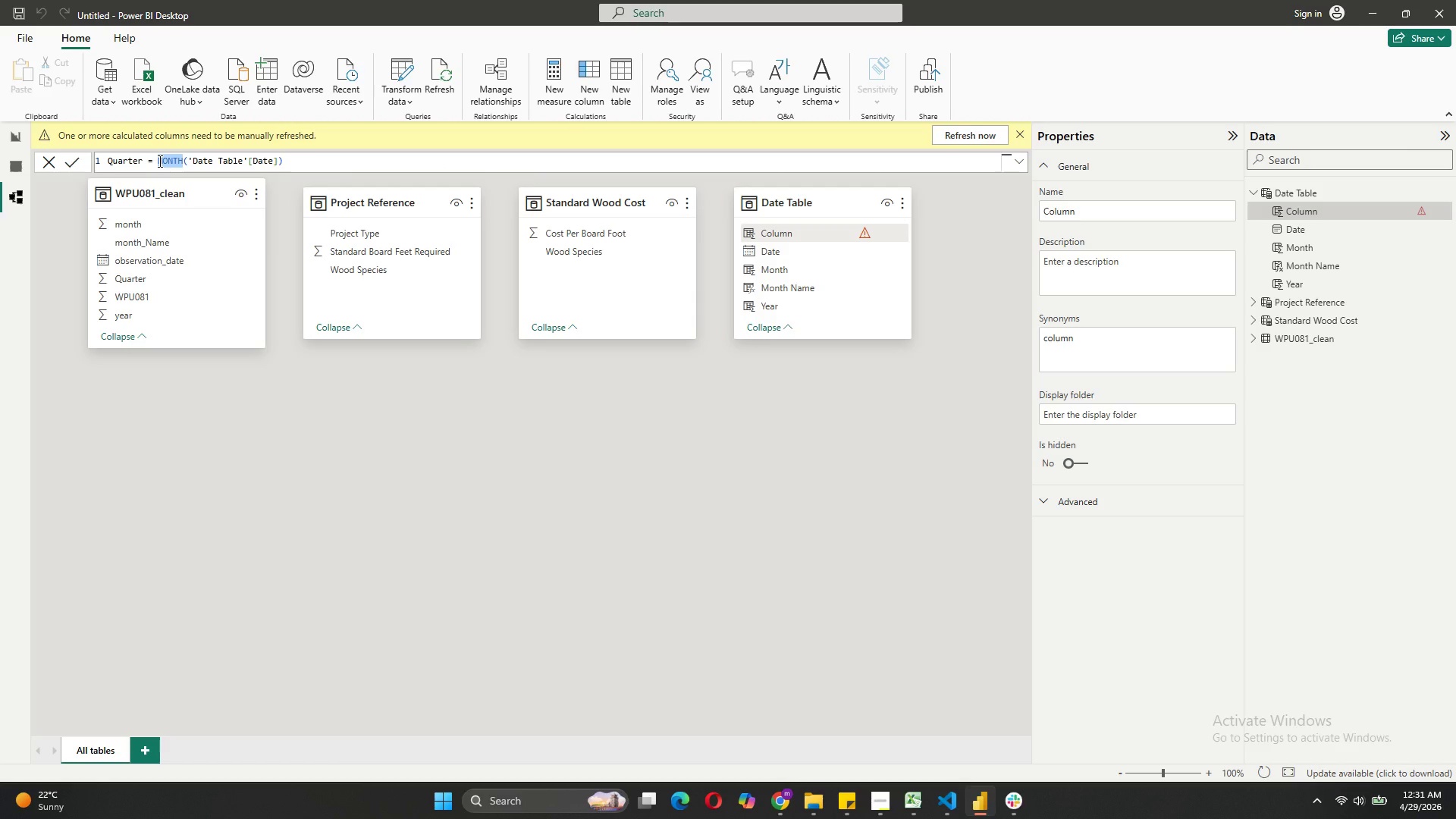 
type(QUARTER)
 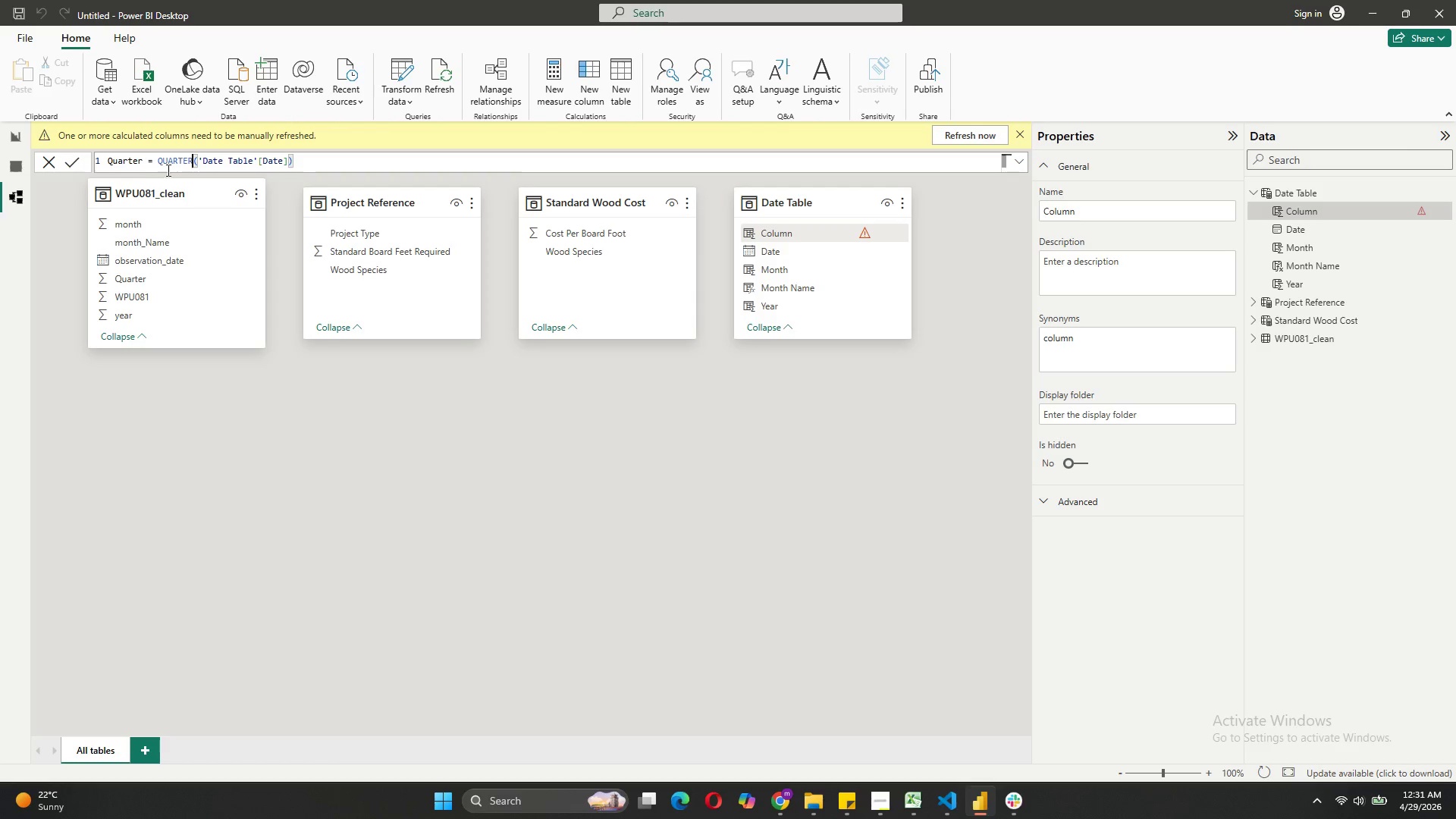 
left_click([79, 156])
 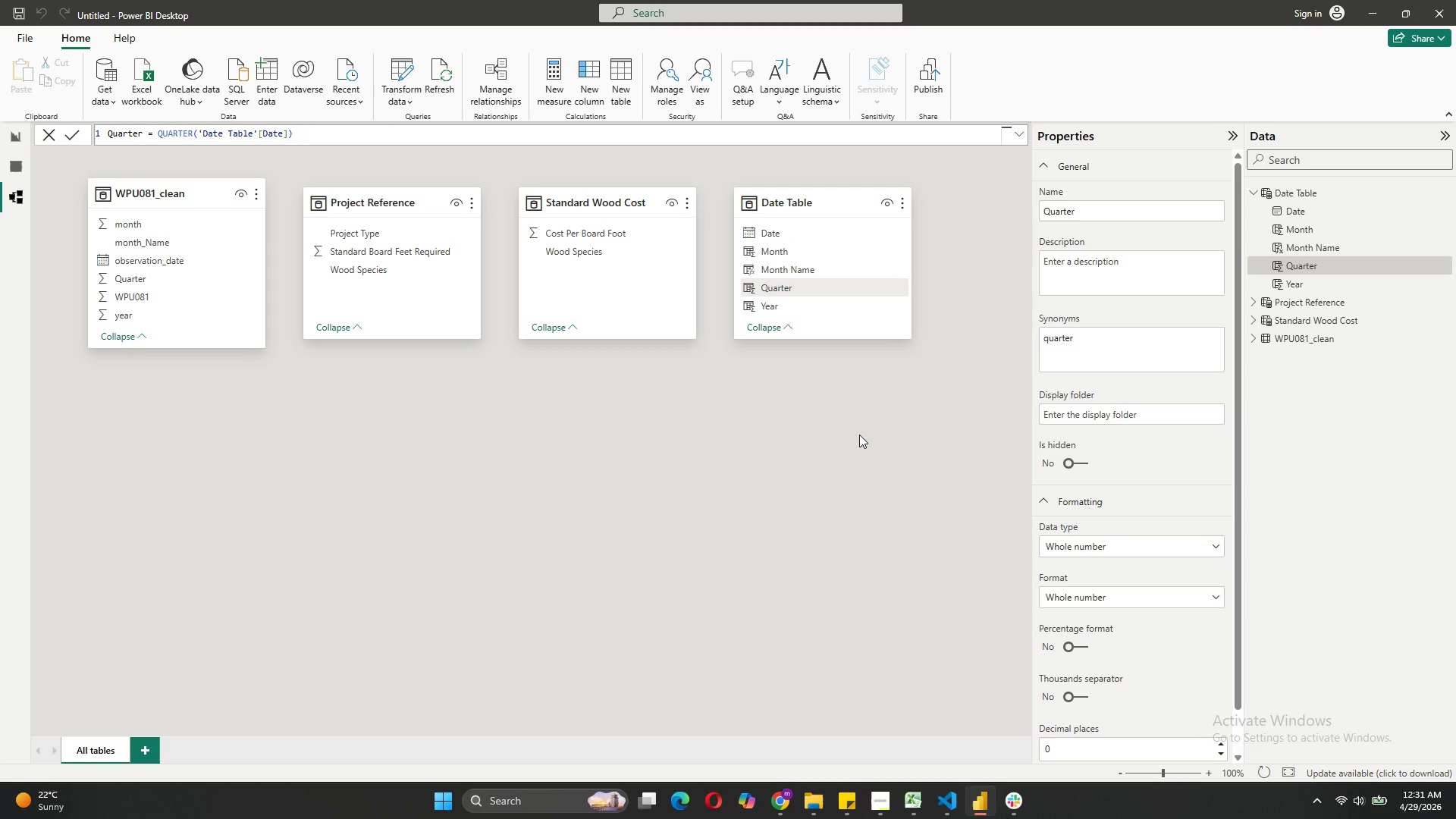 
wait(12.59)
 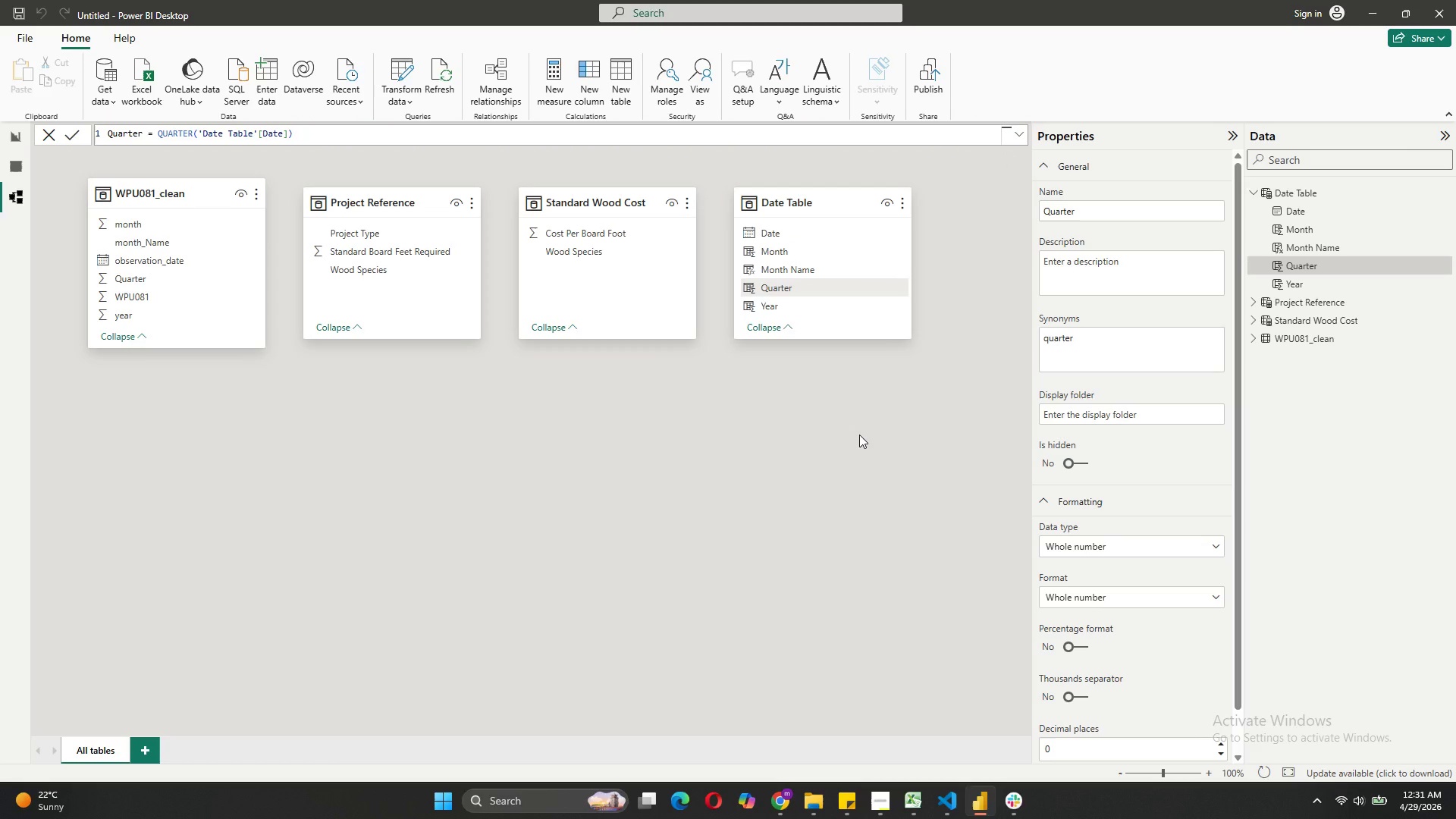 
left_click_drag(start_coordinate=[177, 198], to_coordinate=[519, 397])
 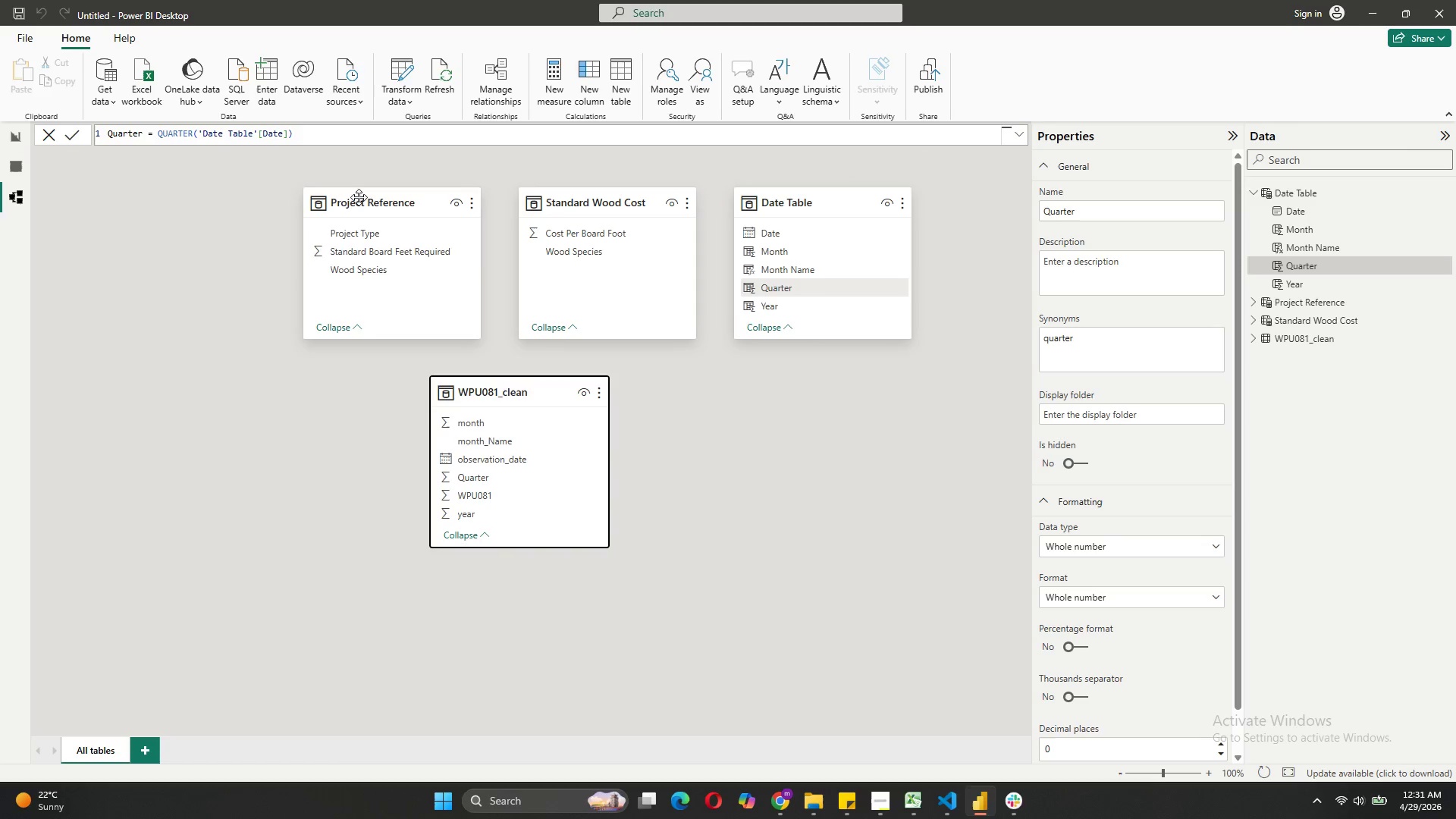 
left_click_drag(start_coordinate=[359, 197], to_coordinate=[228, 279])
 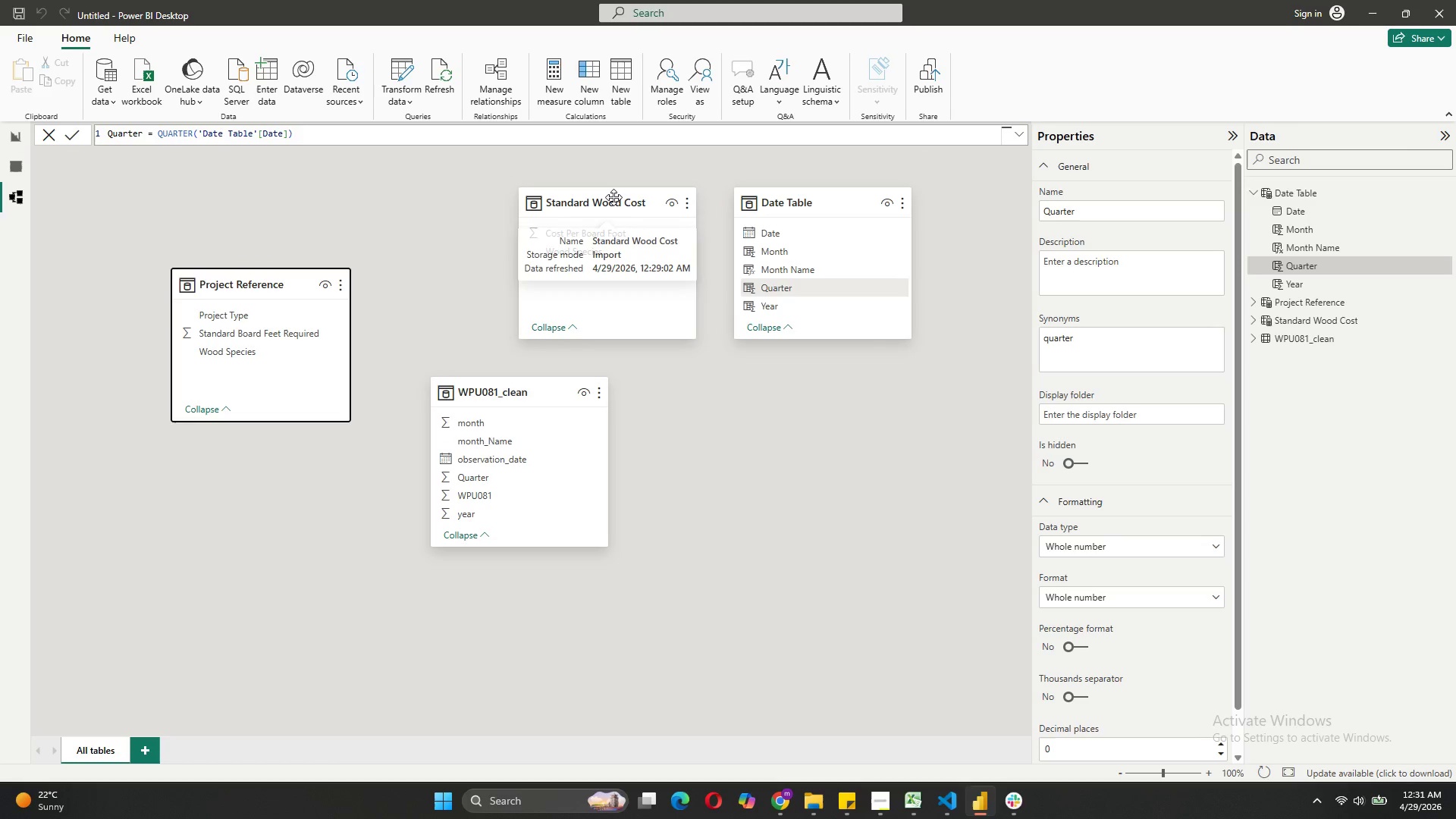 
left_click_drag(start_coordinate=[613, 197], to_coordinate=[758, 539])
 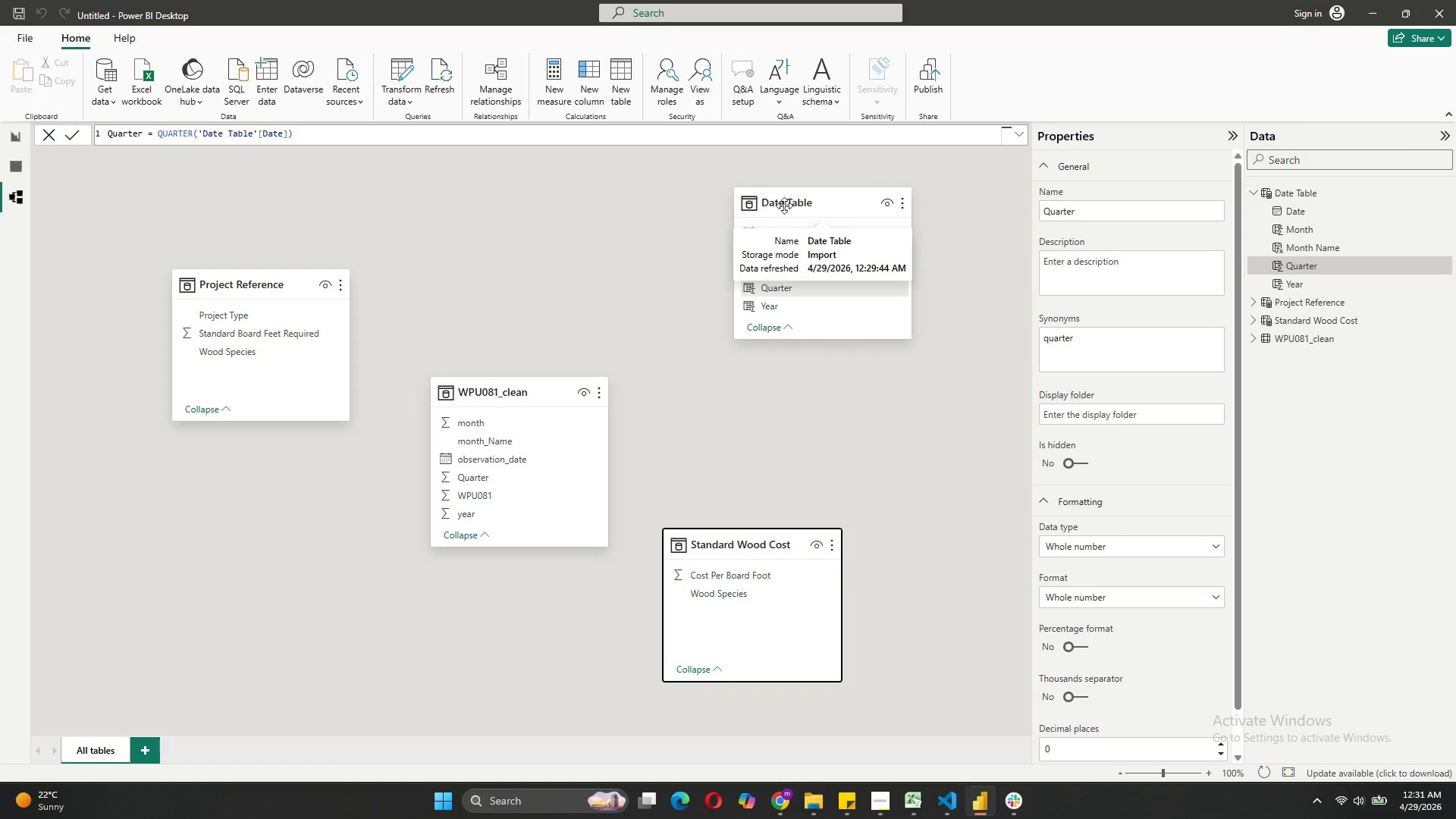 
left_click_drag(start_coordinate=[785, 202], to_coordinate=[669, 193])
 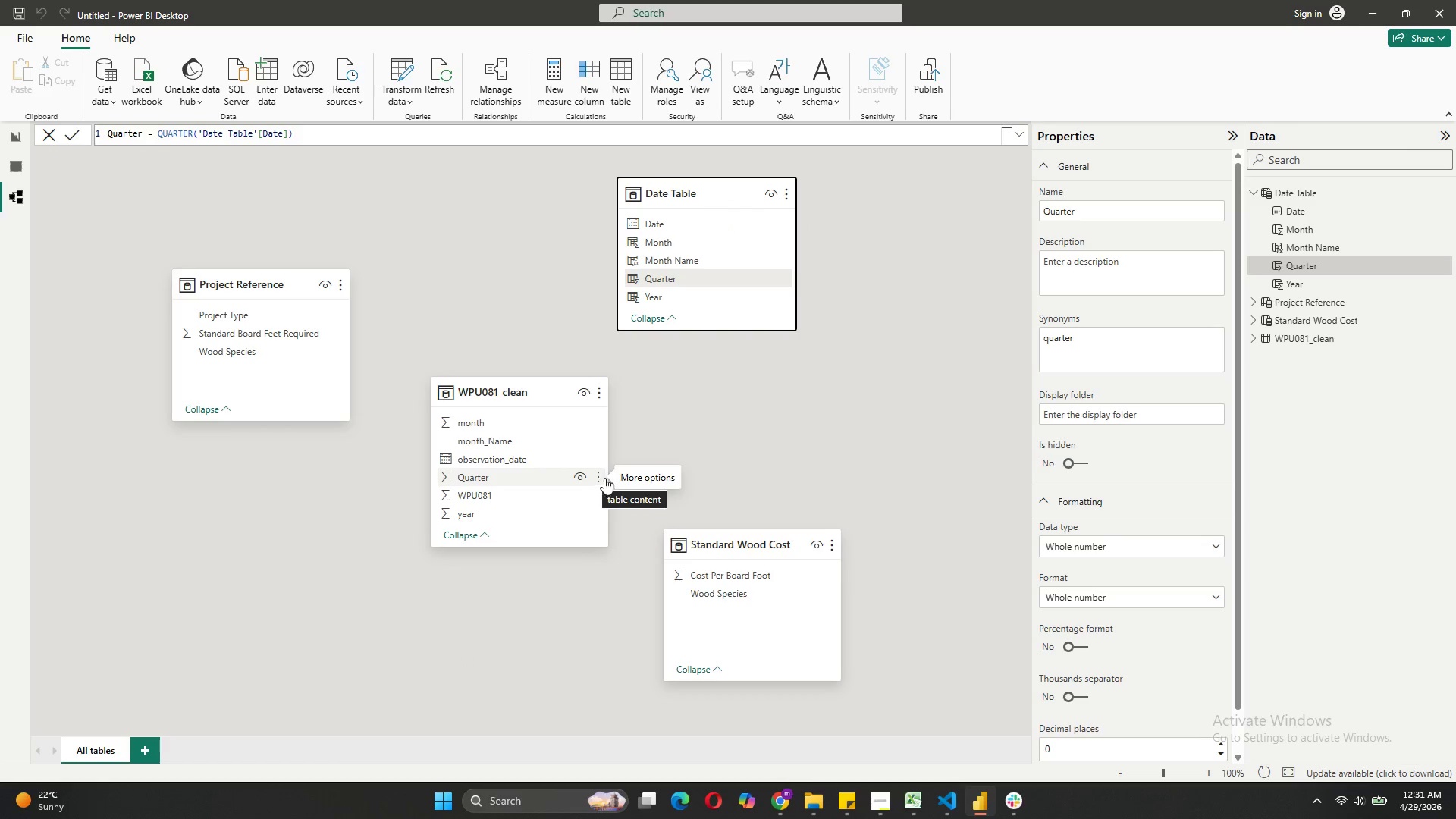 
wait(9.47)
 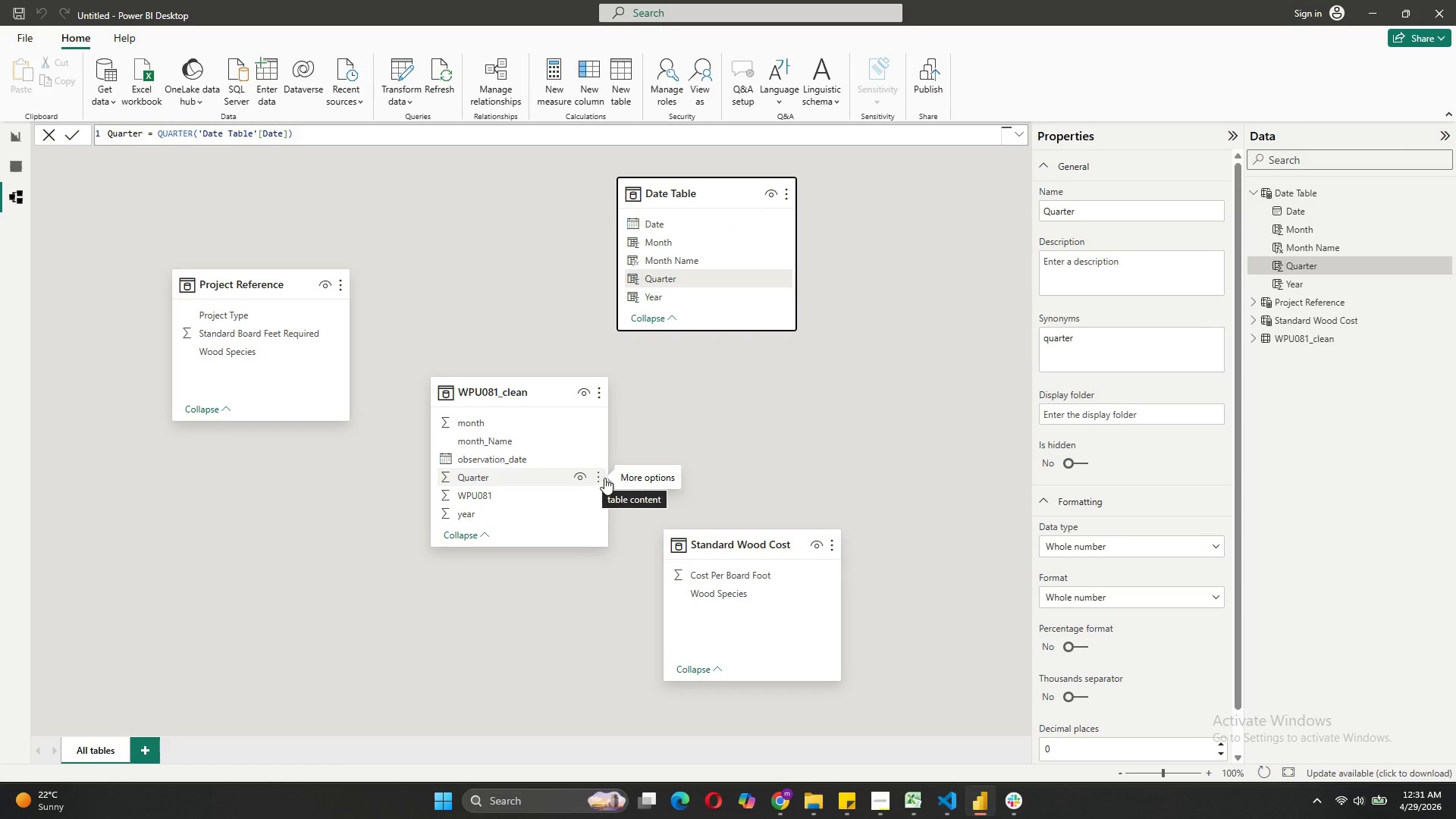 
left_click_drag(start_coordinate=[643, 221], to_coordinate=[507, 457])
 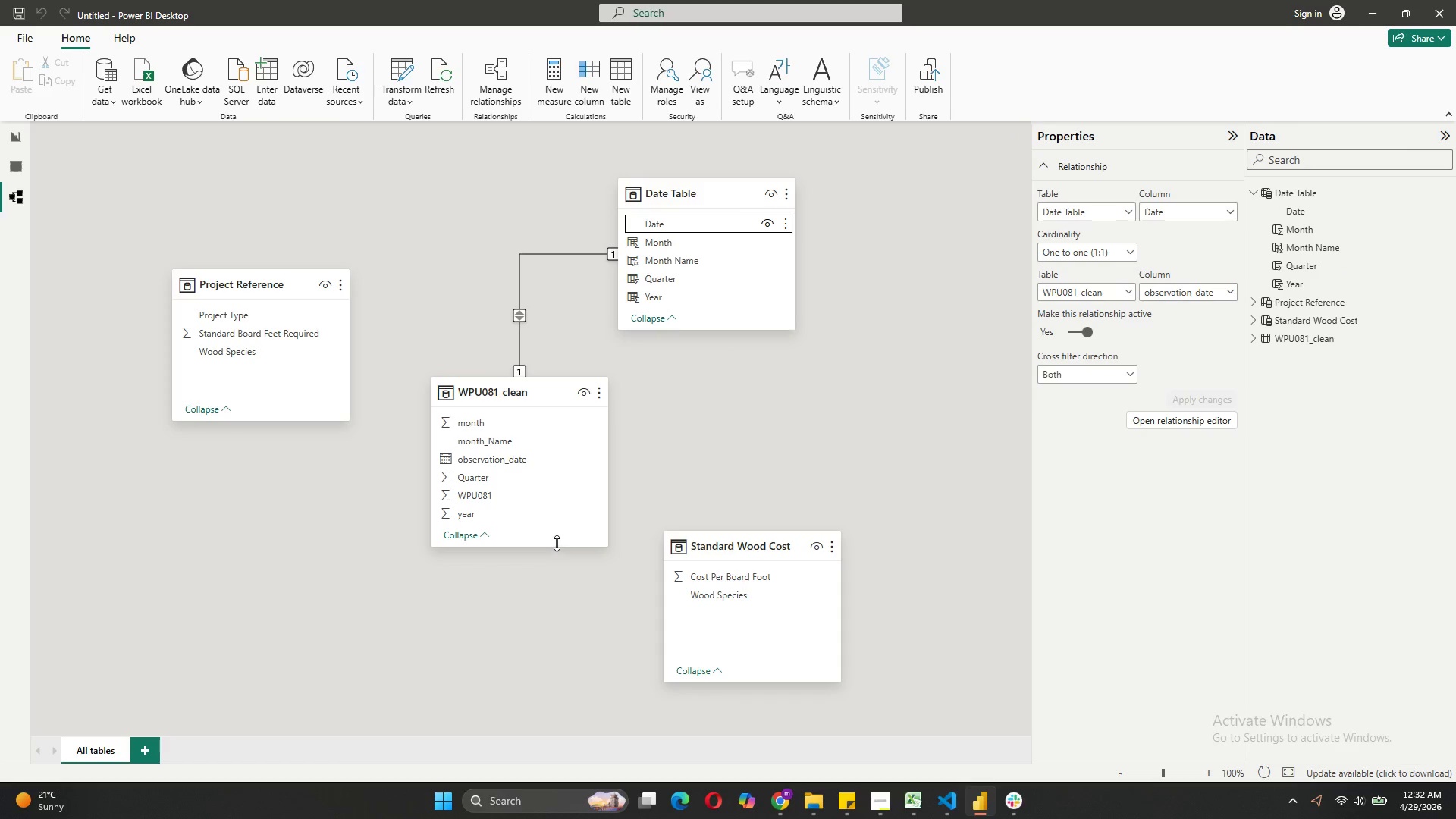 
wait(9.39)
 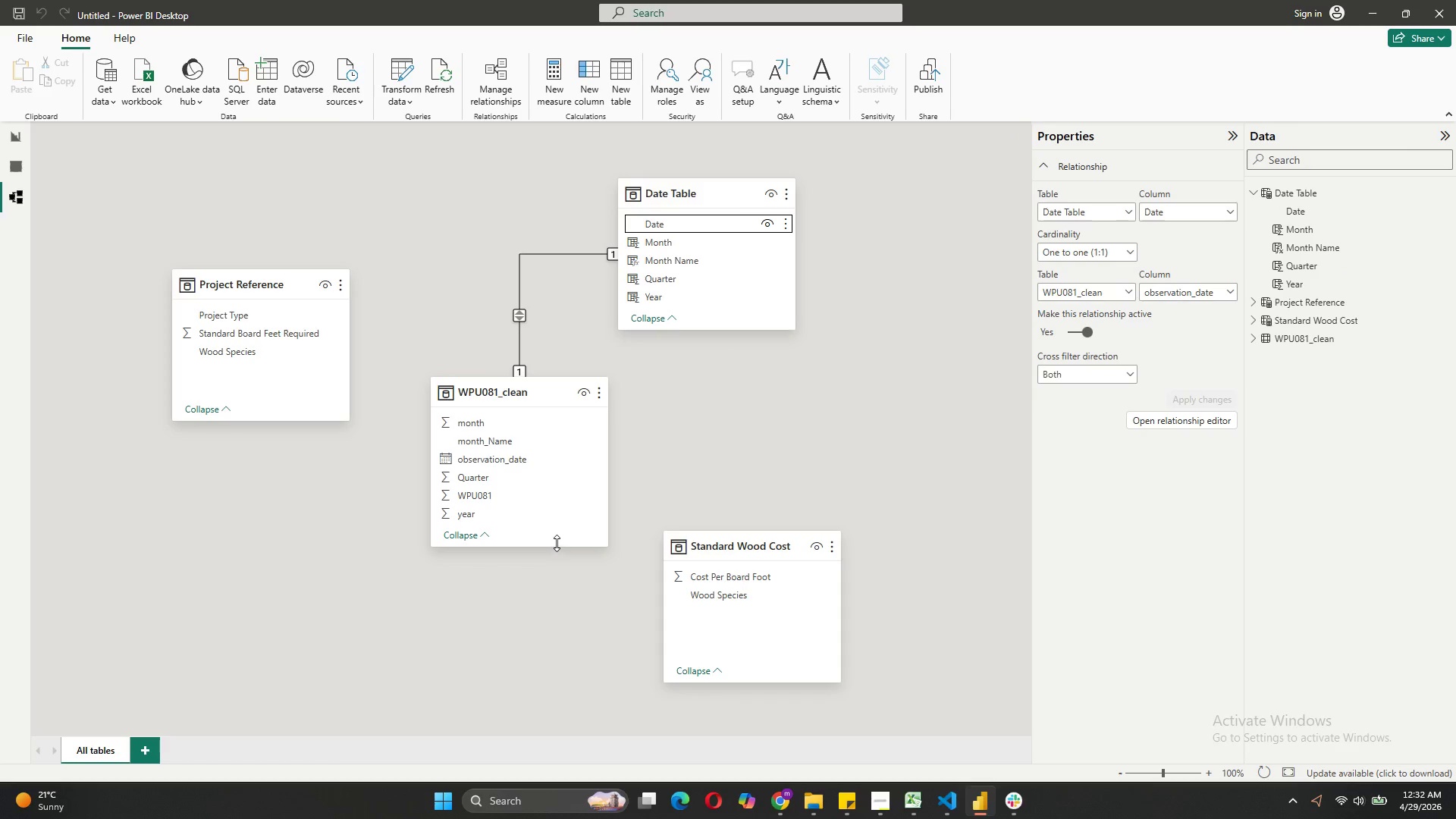 
left_click_drag(start_coordinate=[684, 598], to_coordinate=[224, 356])
 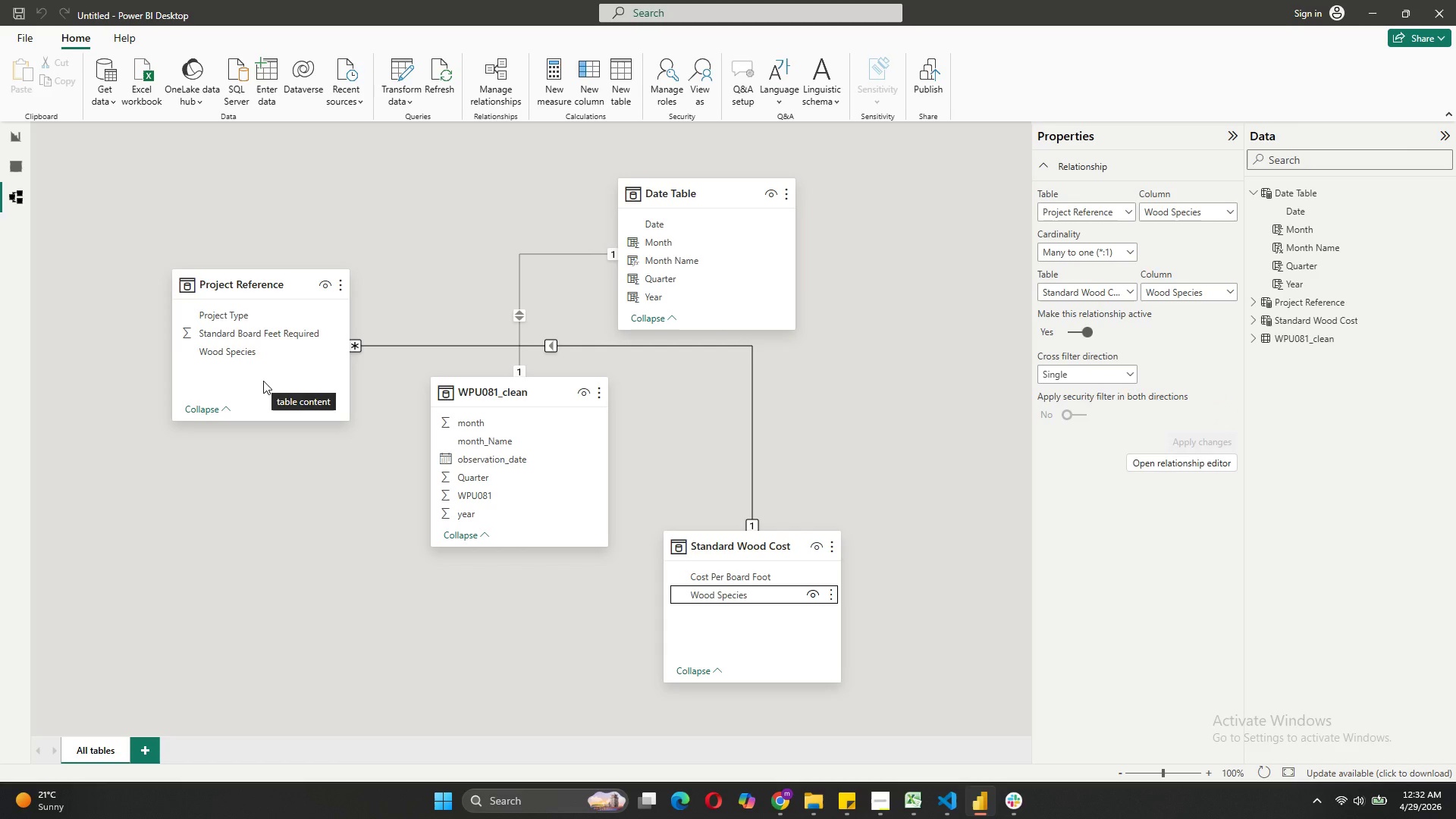 
wait(7.03)
 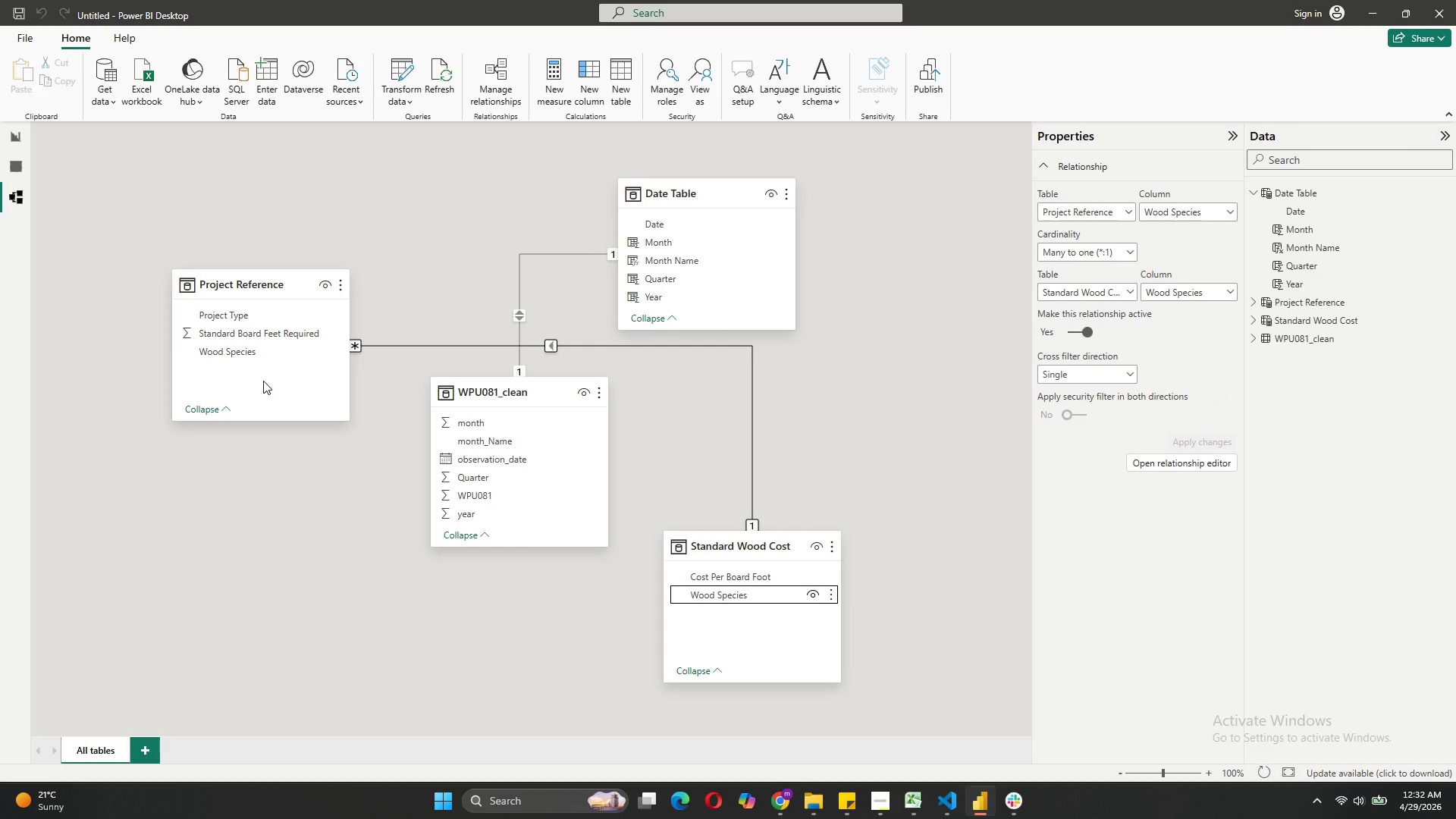 
left_click_drag(start_coordinate=[783, 539], to_coordinate=[306, 567])
 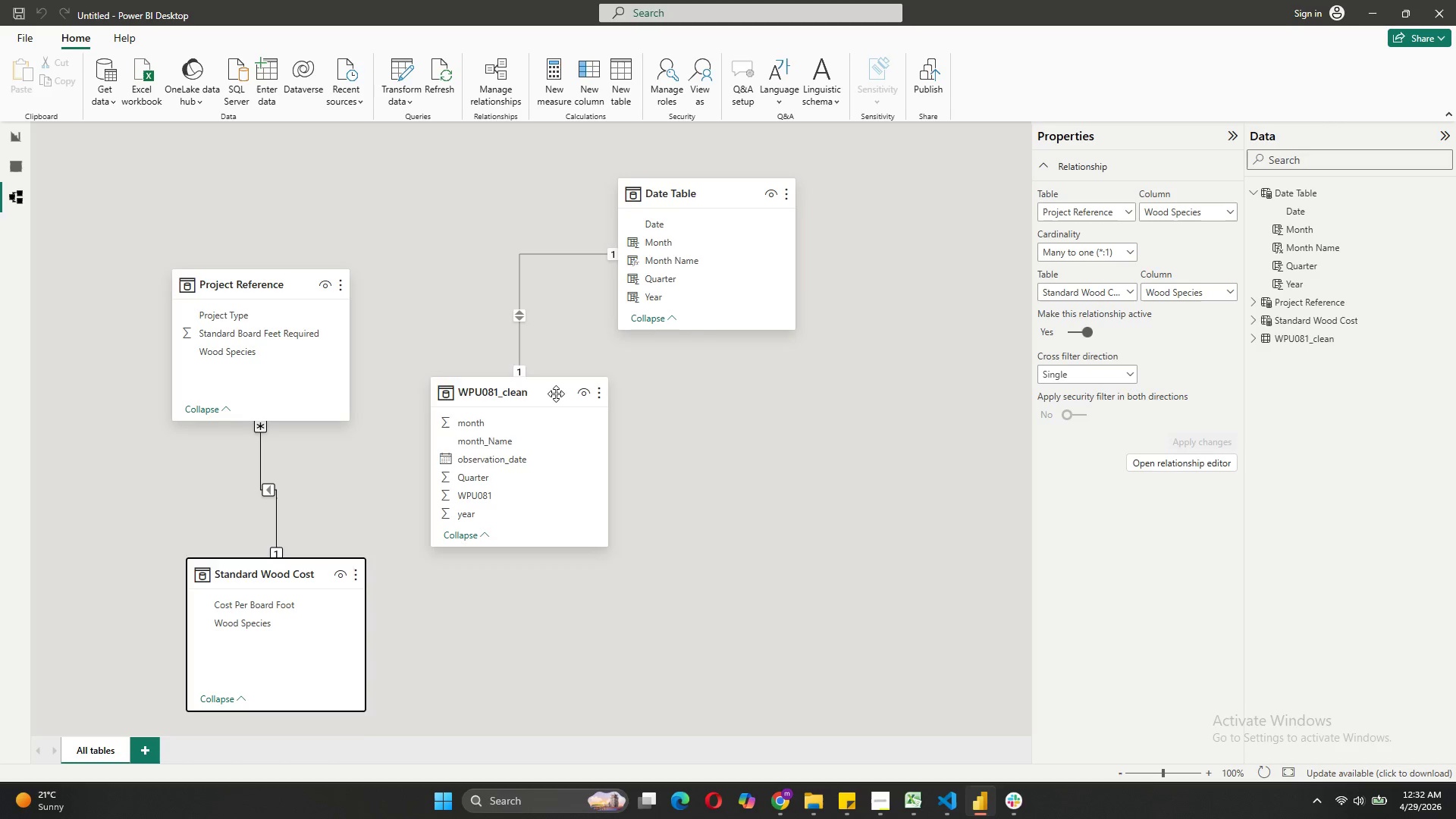 
left_click_drag(start_coordinate=[556, 394], to_coordinate=[739, 560])
 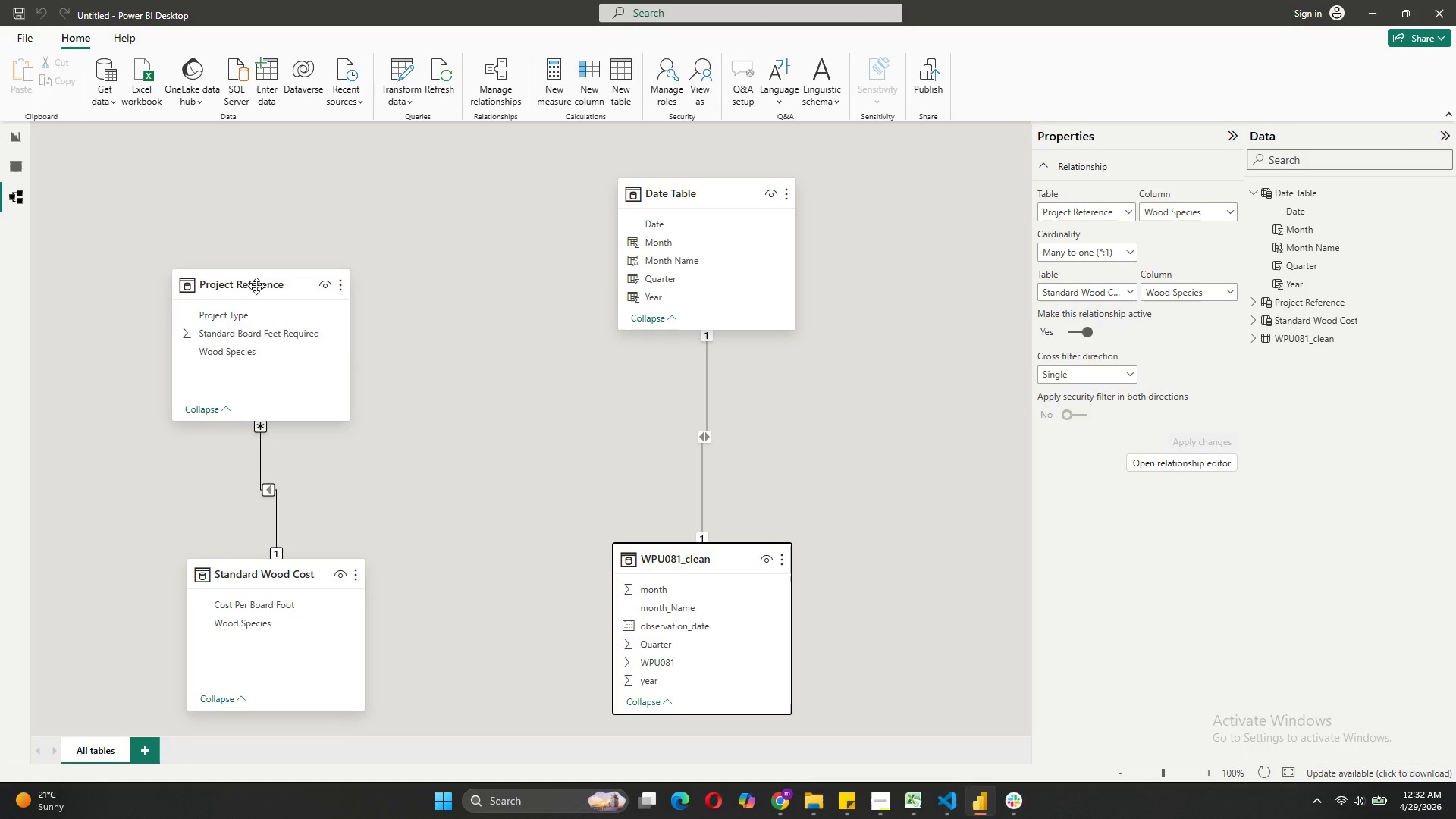 
left_click_drag(start_coordinate=[256, 286], to_coordinate=[284, 193])
 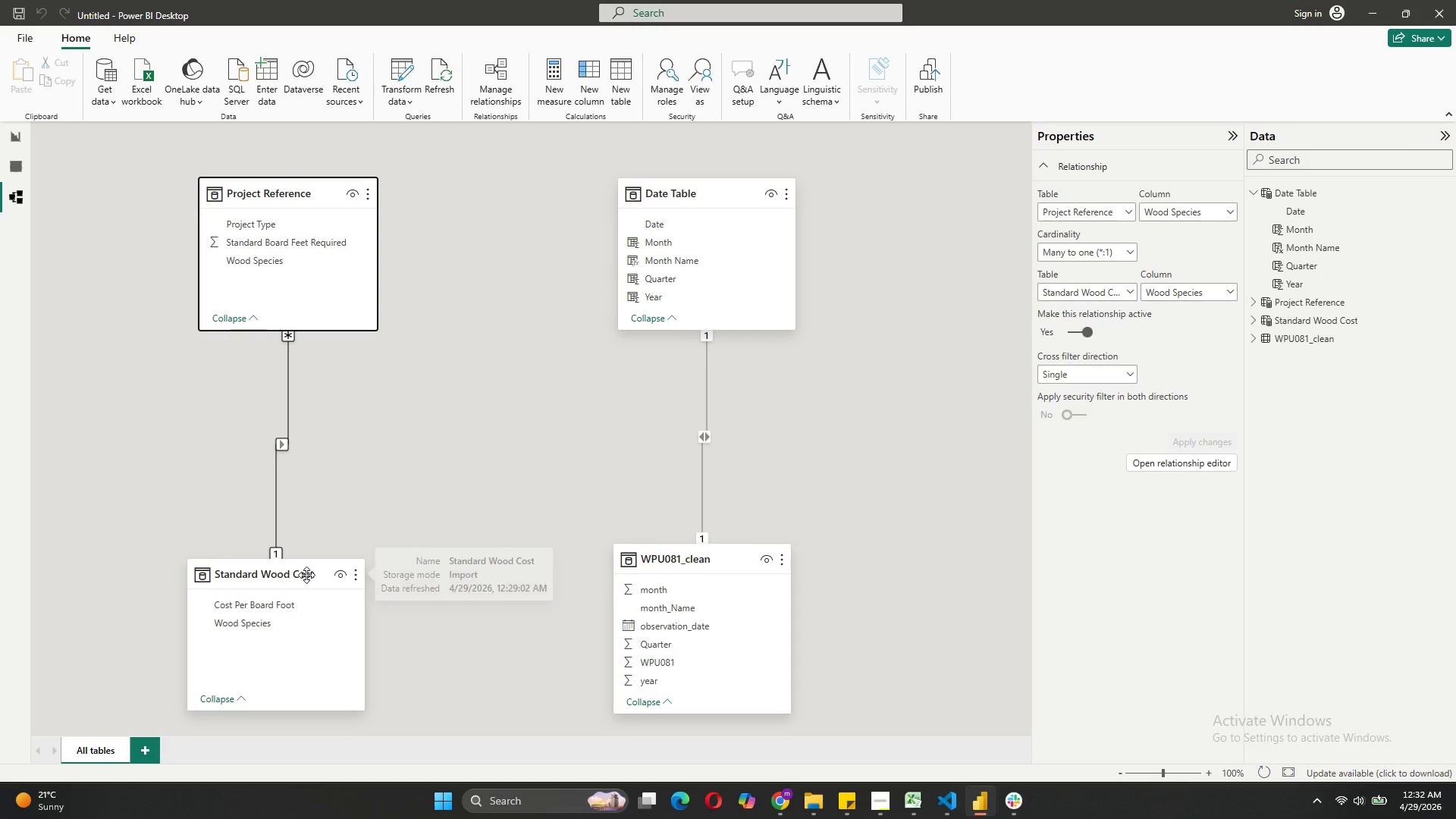 
left_click_drag(start_coordinate=[306, 575], to_coordinate=[323, 558])
 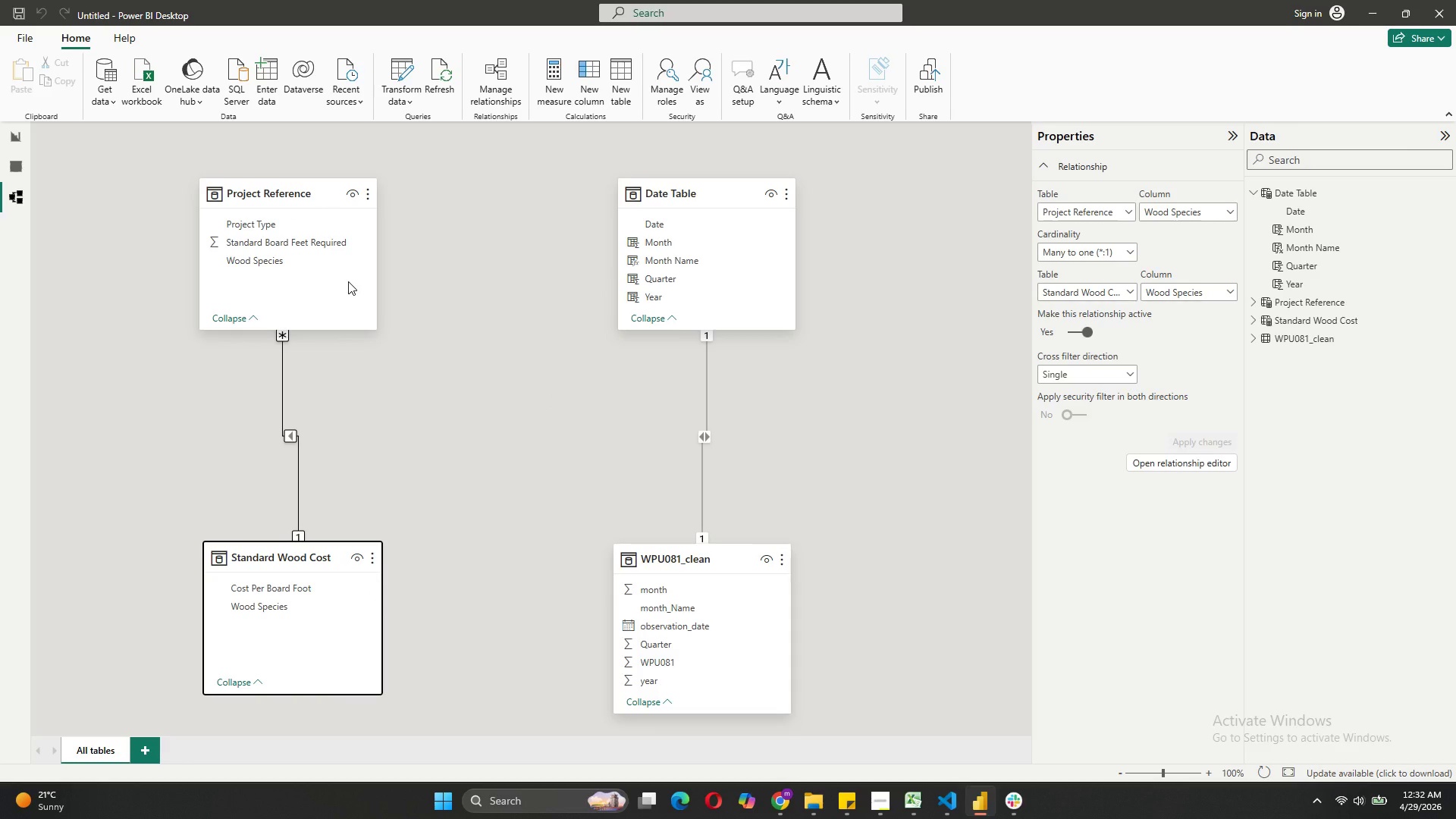 
left_click([513, 425])
 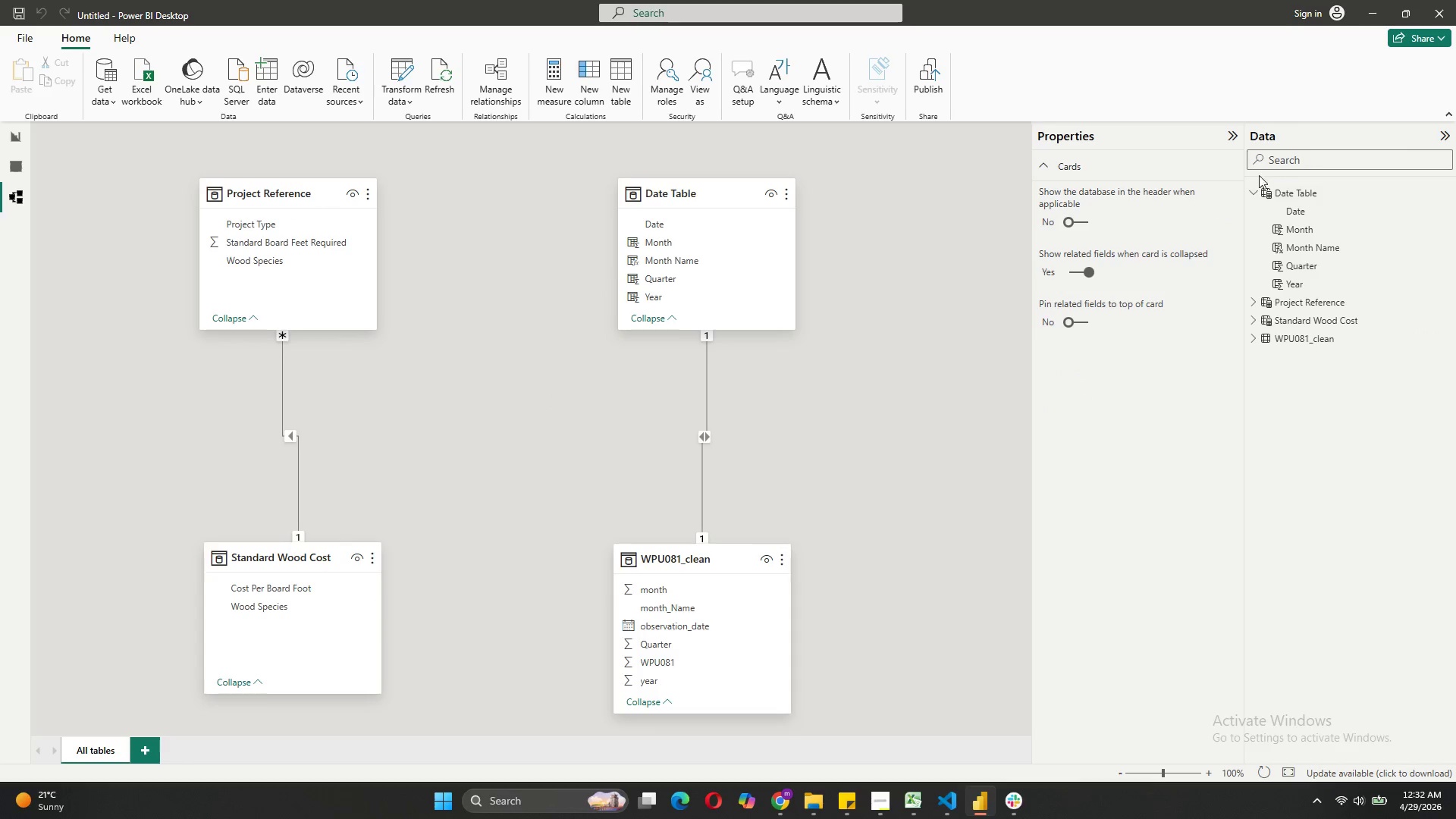 
left_click([1250, 195])
 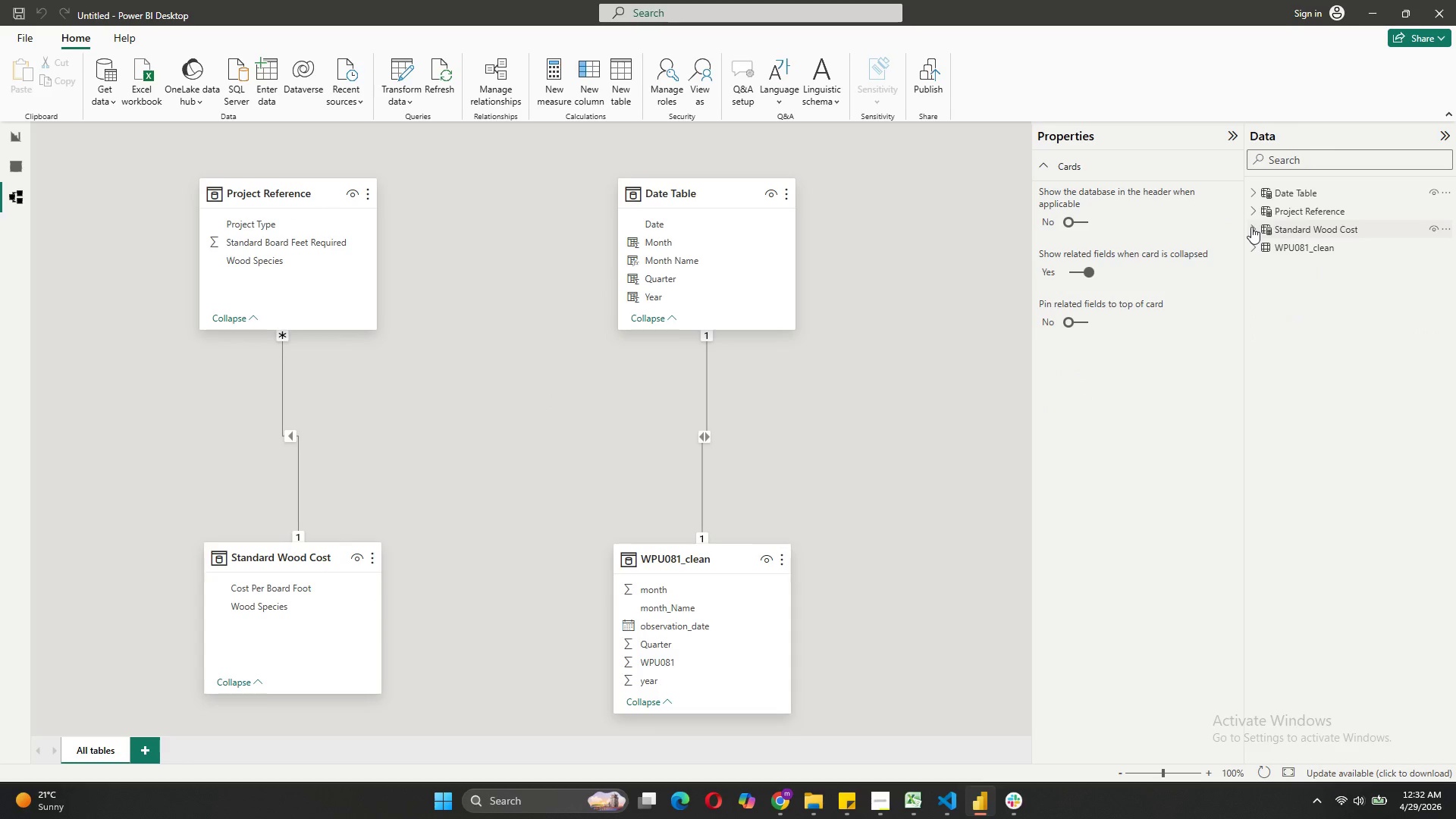 
left_click([1251, 248])
 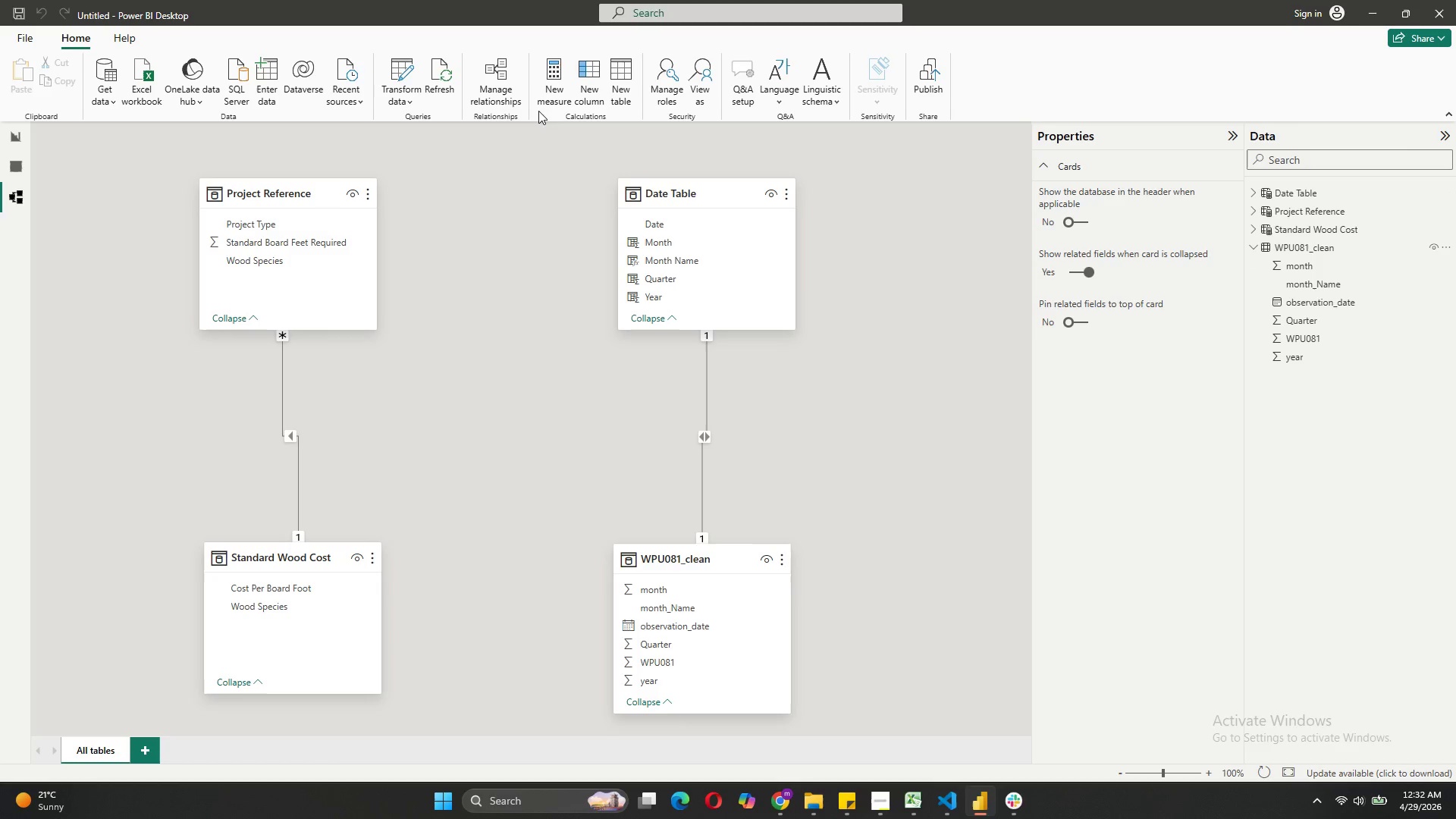 
left_click([563, 105])
 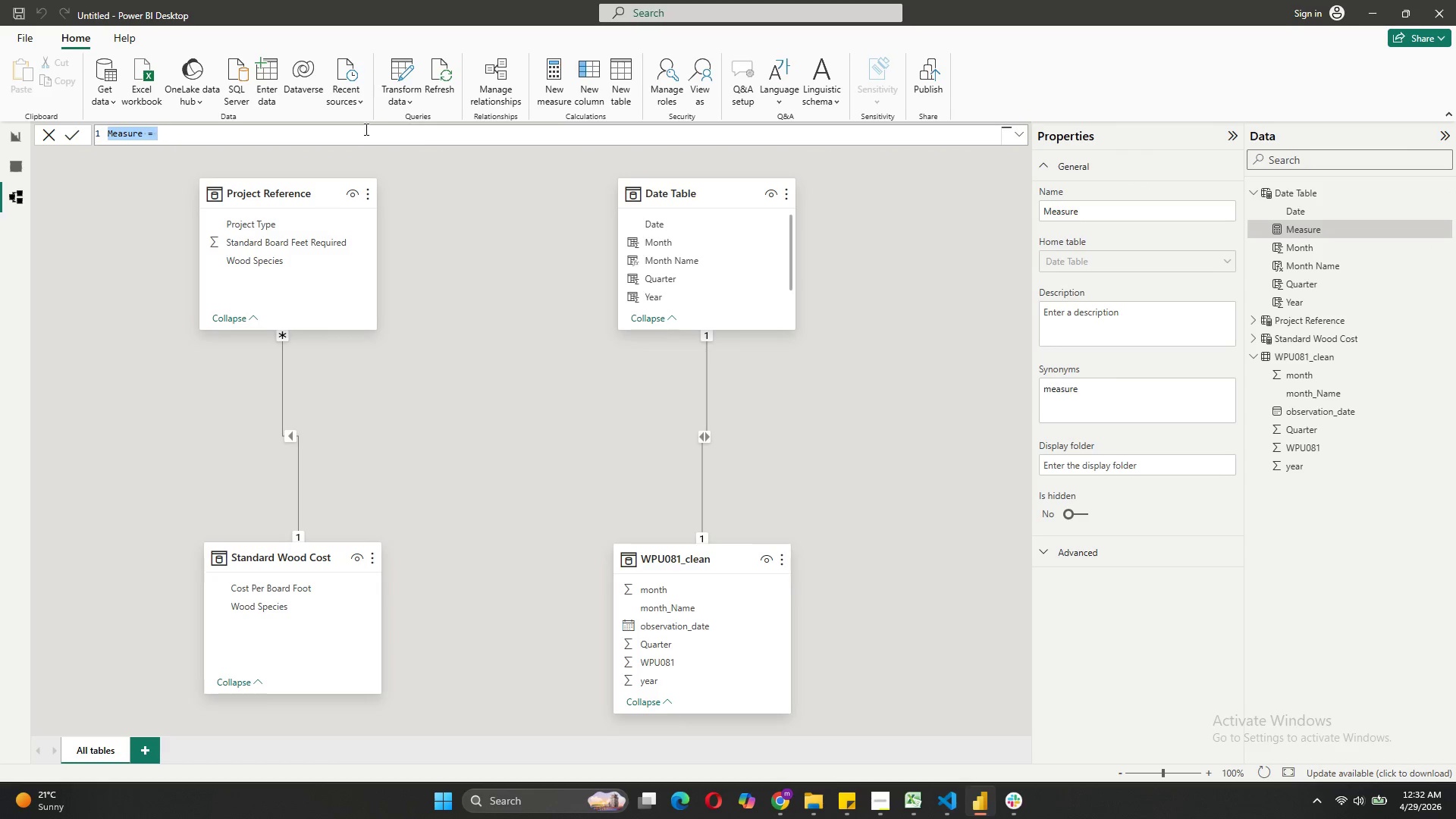 
type(Current PPI = SELECTED)
 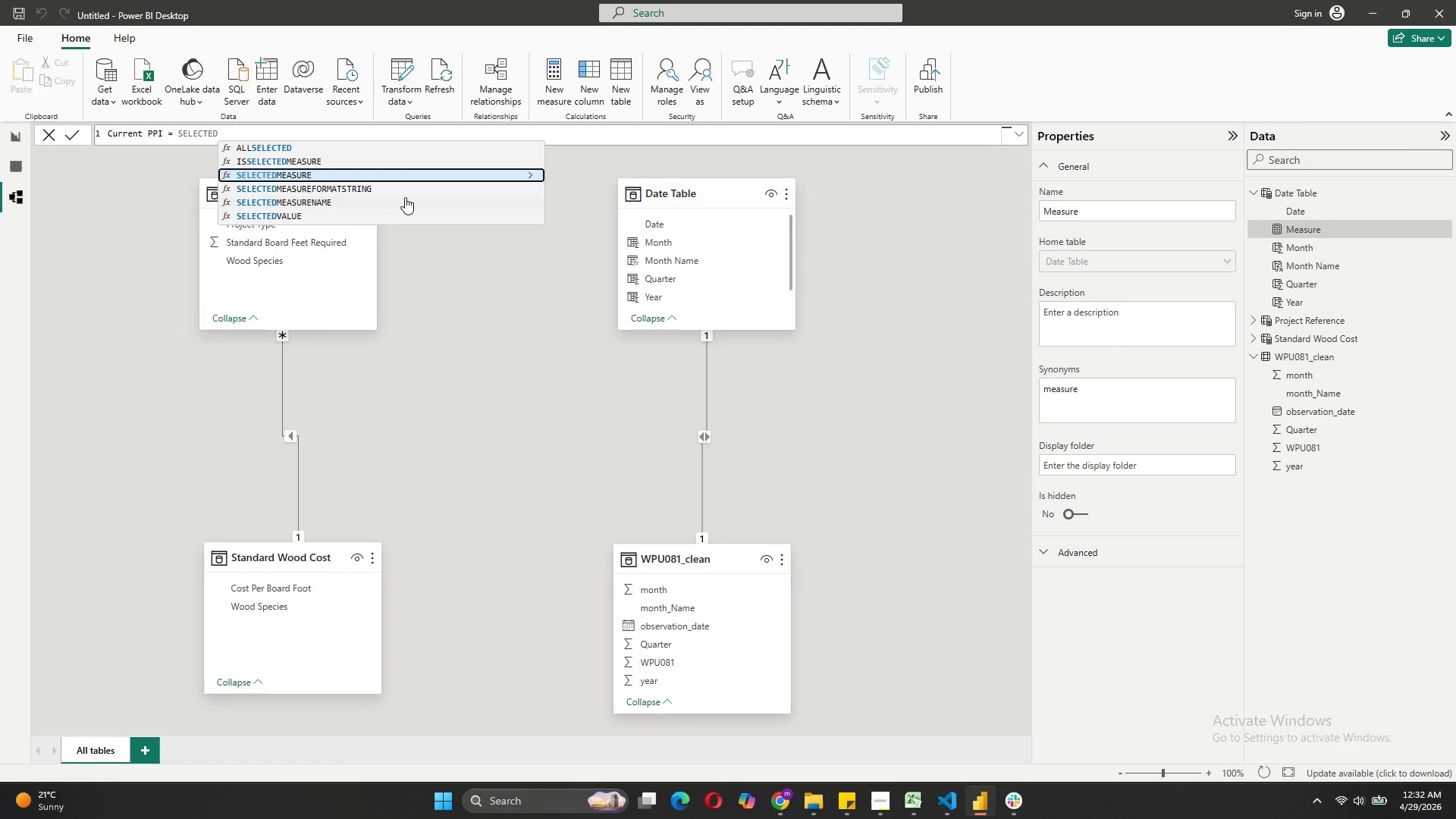 
left_click([318, 211])
 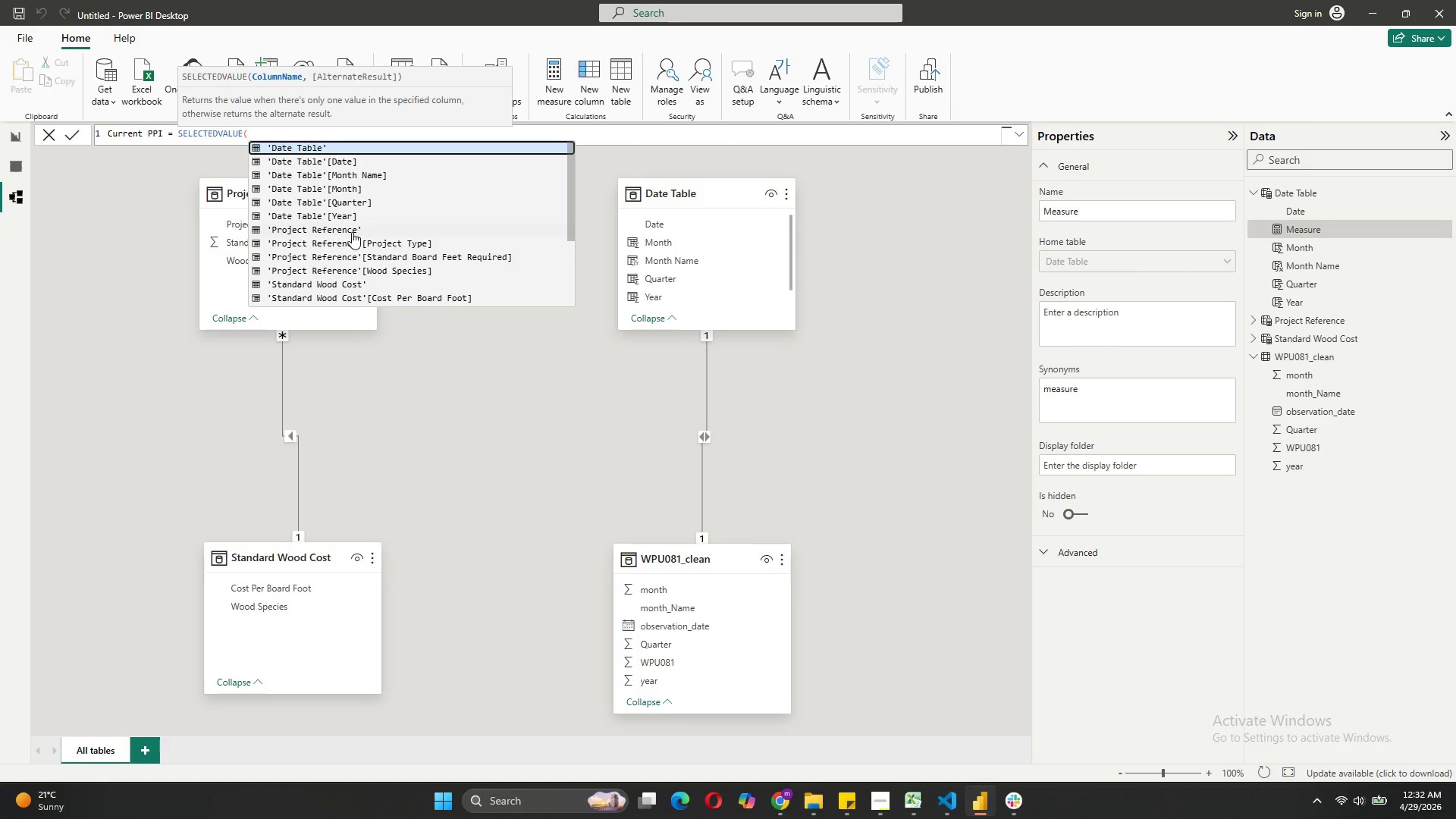 
scroll: coordinate [352, 232], scroll_direction: down, amount: 4.0
 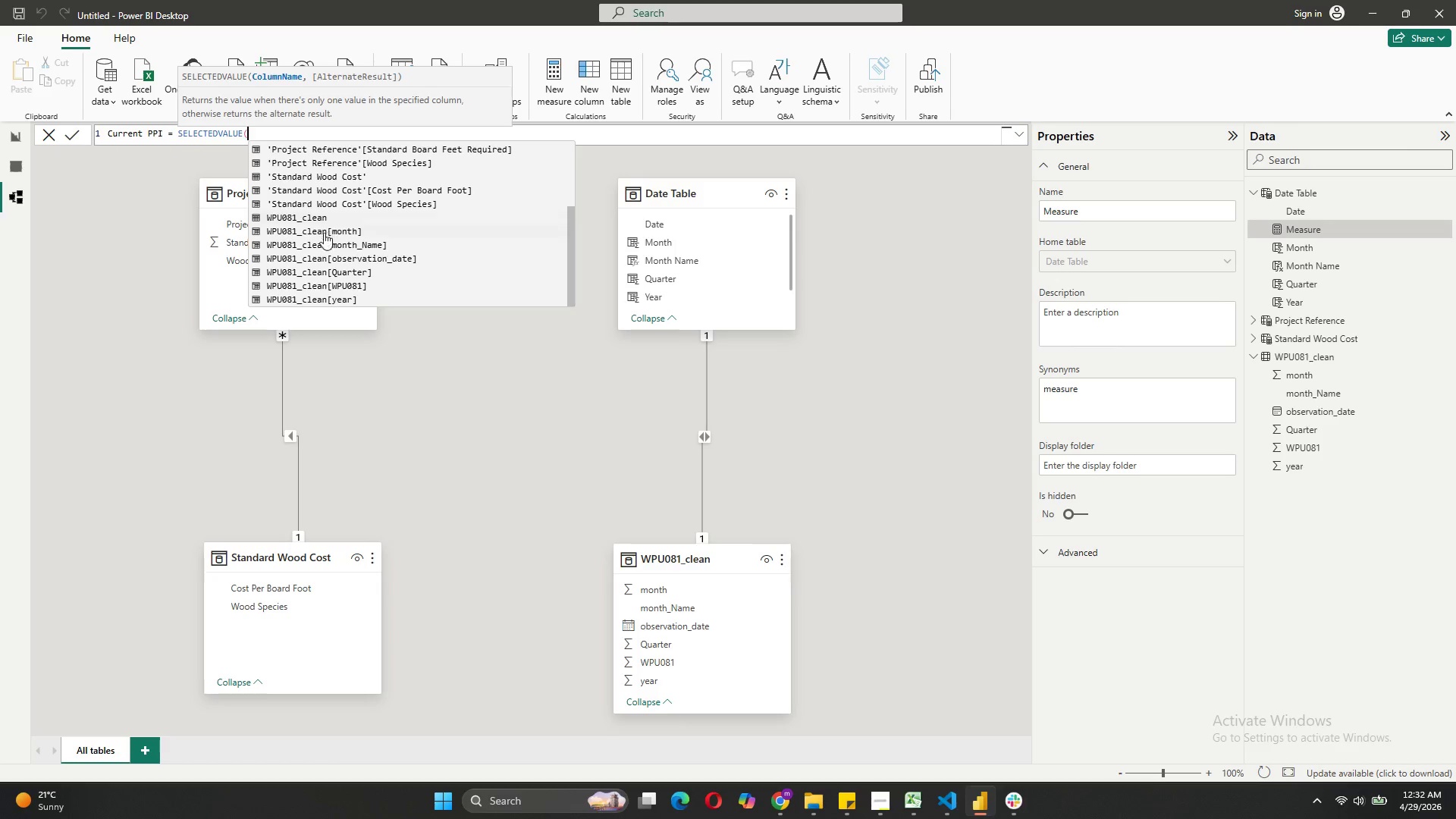 
left_click([325, 283])
 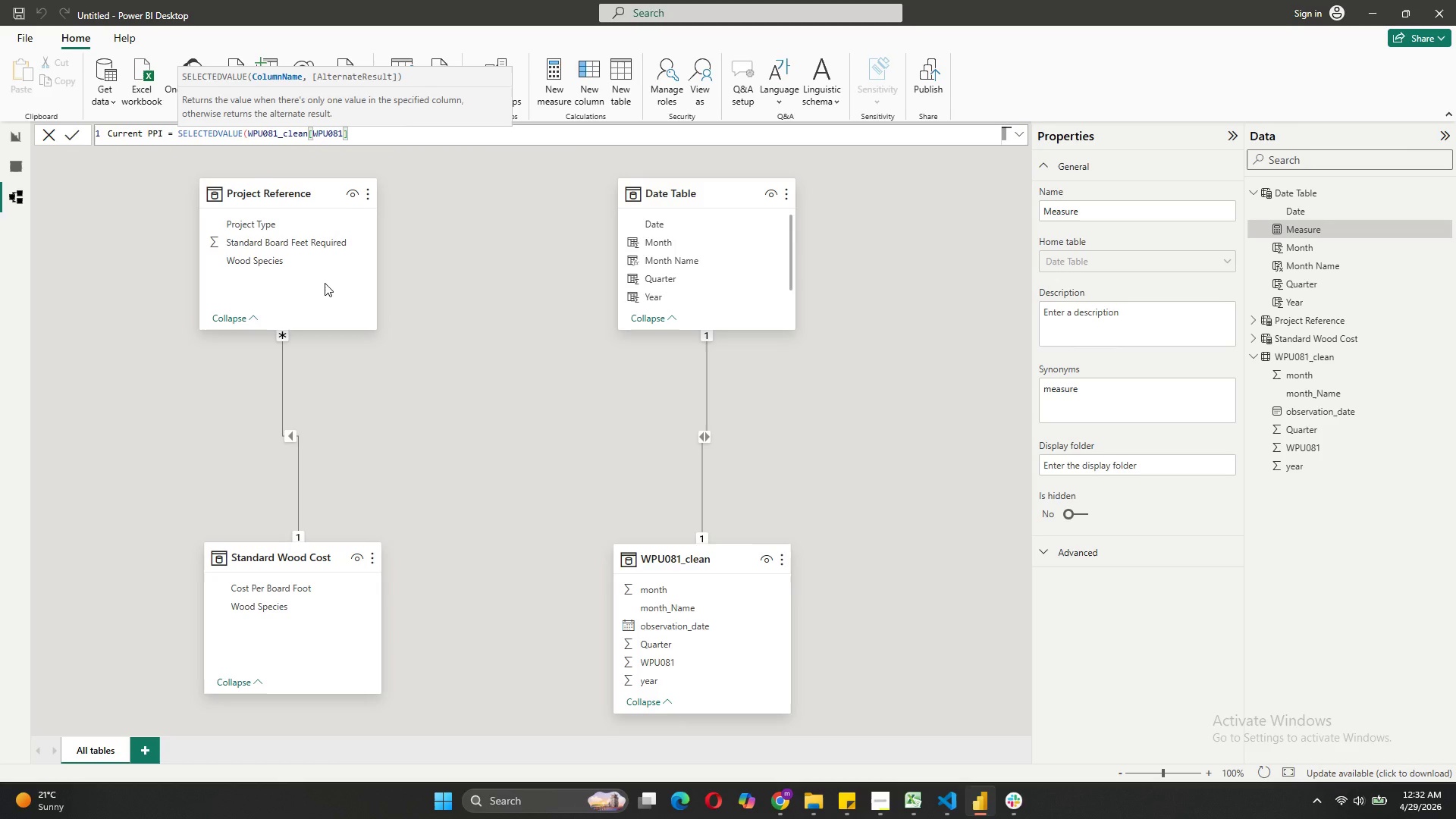 
key(Shift+0)
 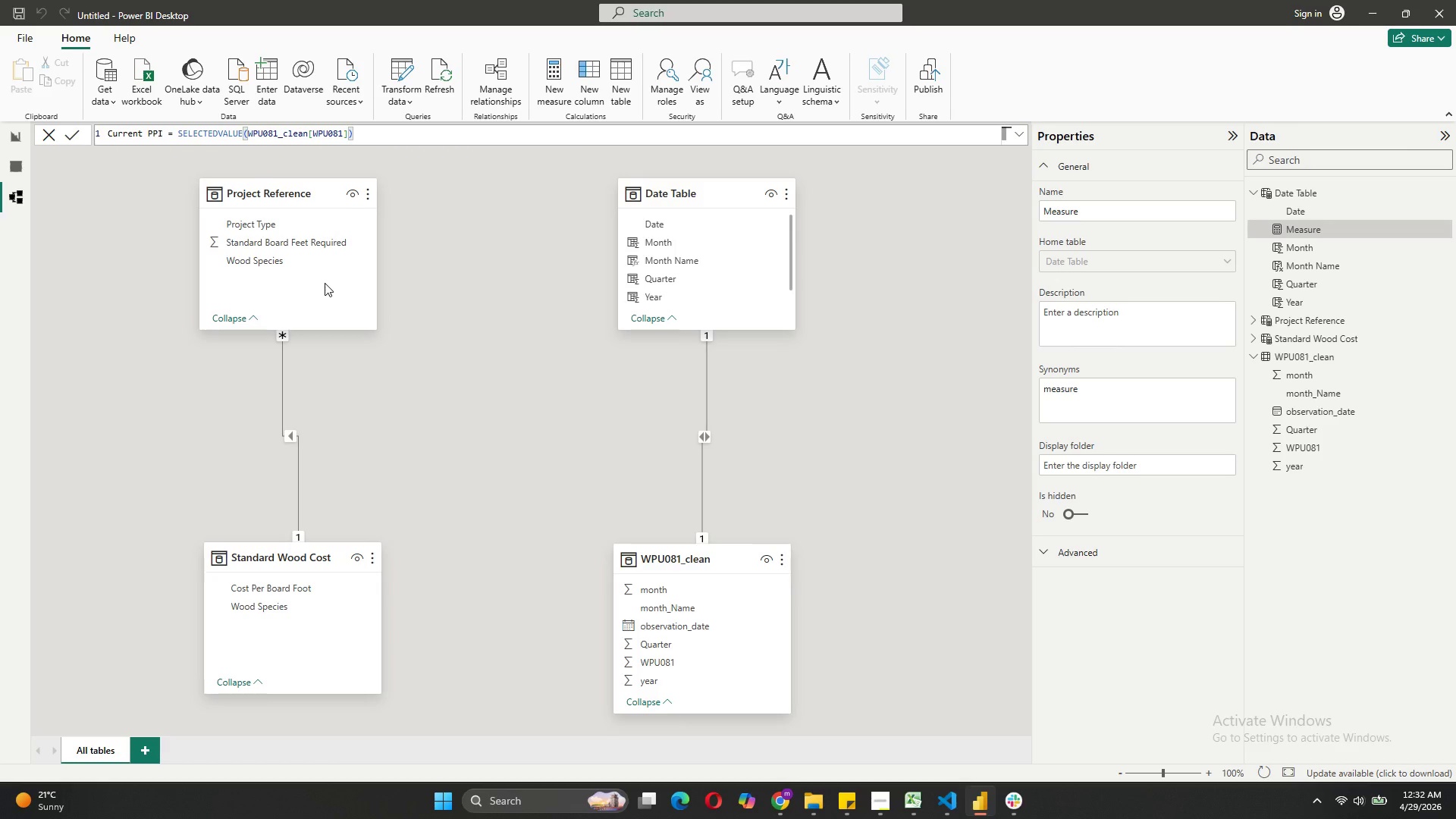 
key(Enter)
 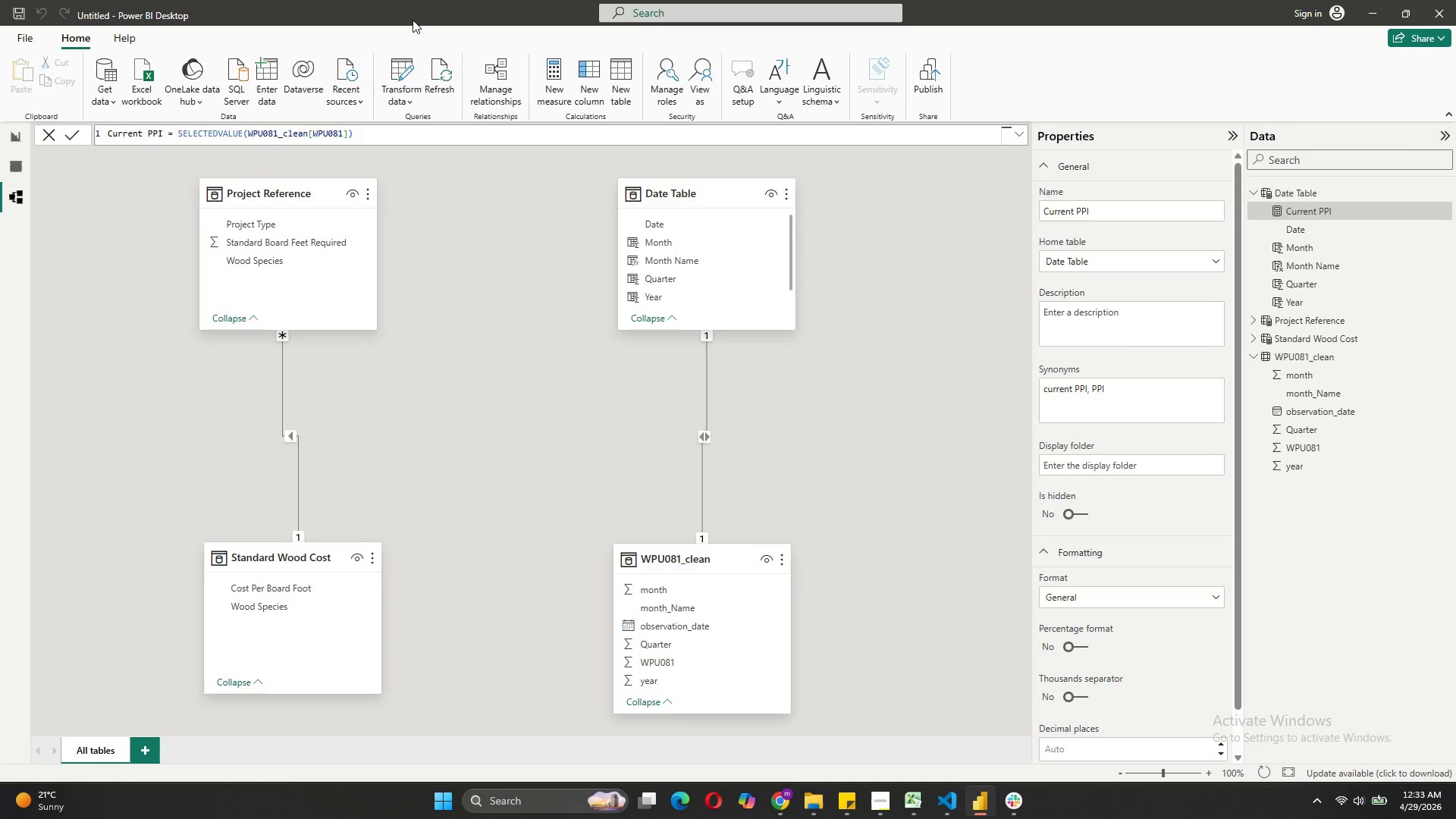 
wait(6.31)
 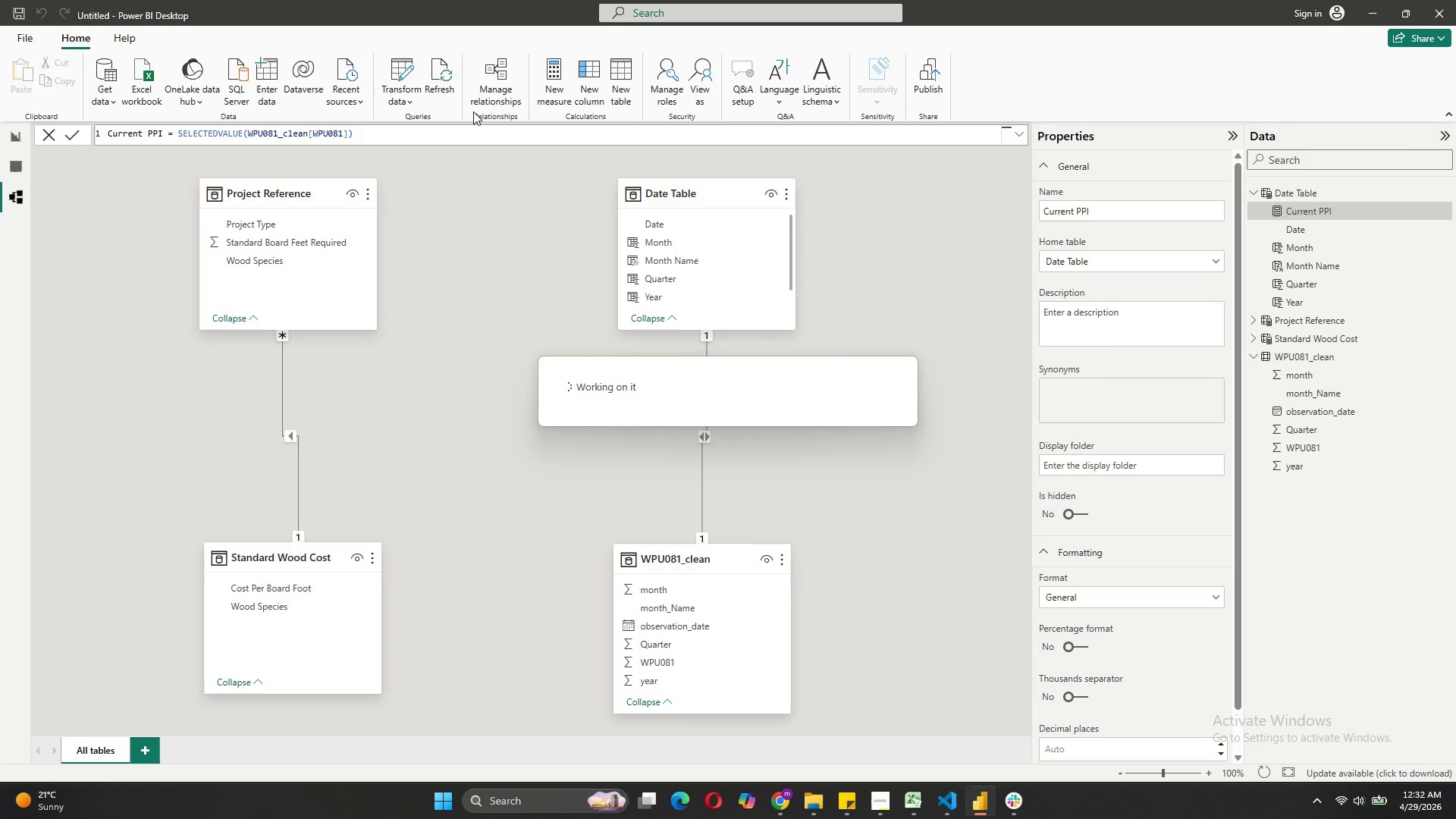 
left_click([560, 106])
 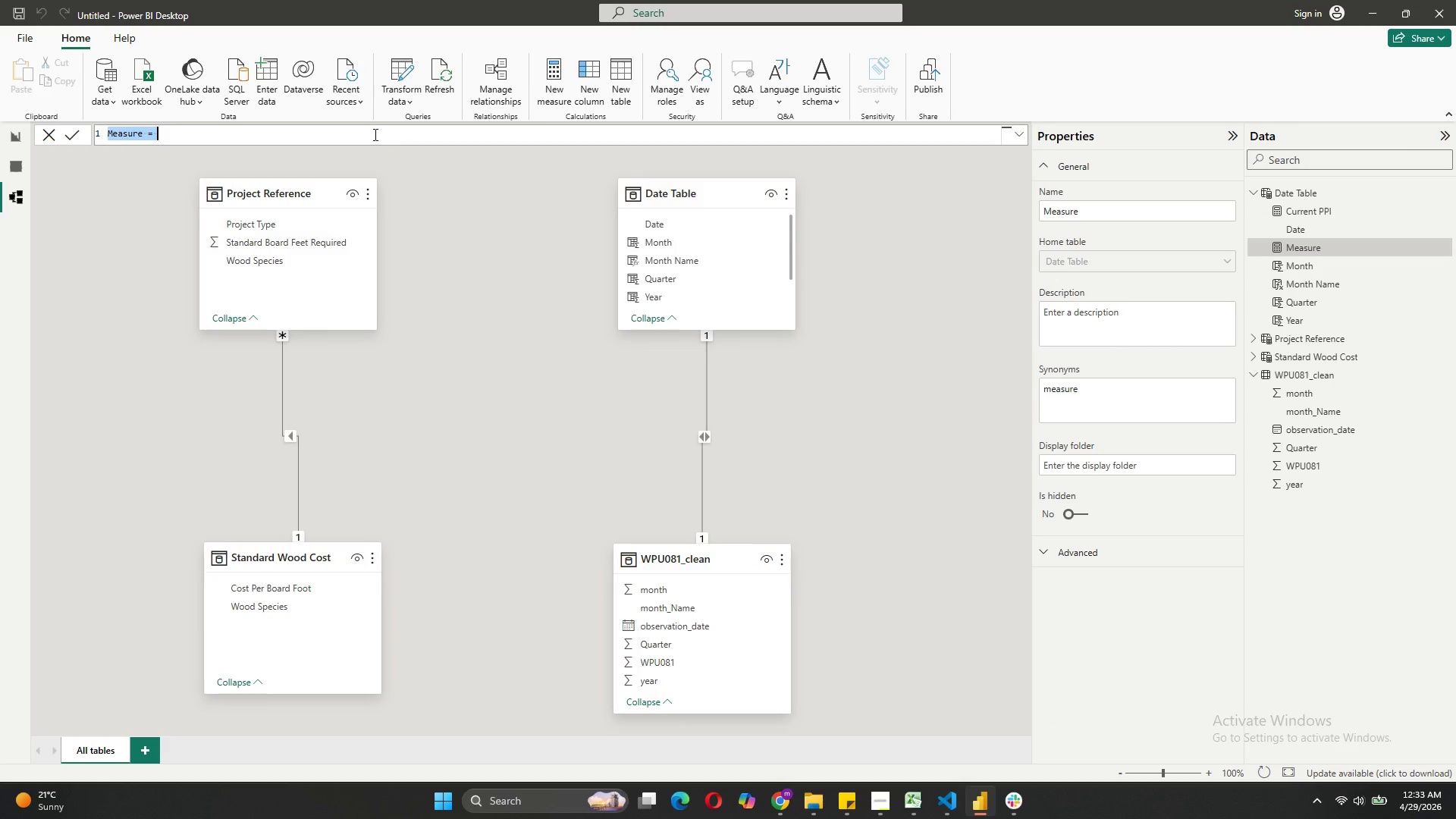 
type(12 mONTH rOLLING aVG)
key(Backspace)
key(Backspace)
key(Backspace)
key(Backspace)
key(Backspace)
type(Month Rolling Avg PPI = )
 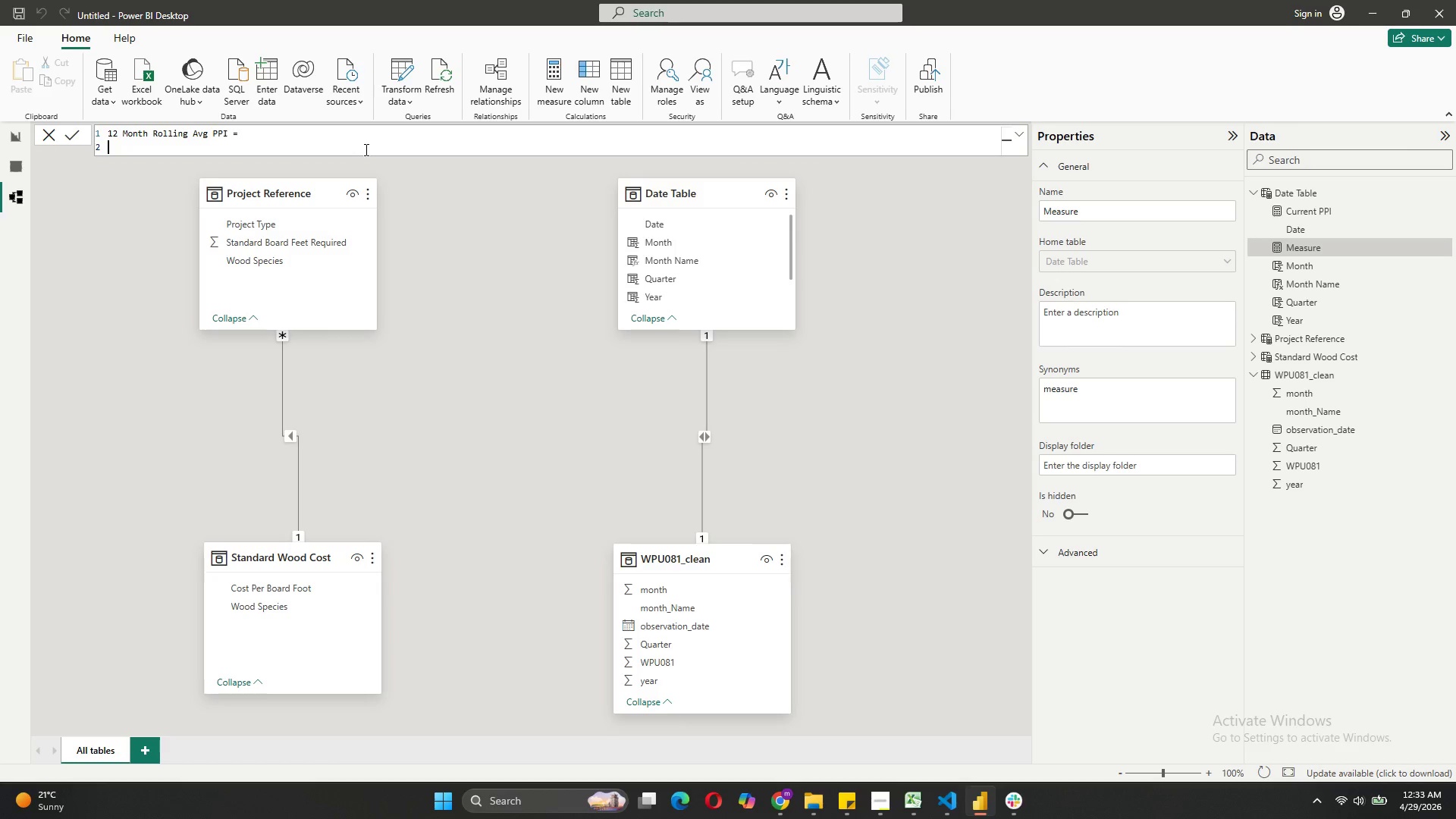 
key(Shift+Enter)
 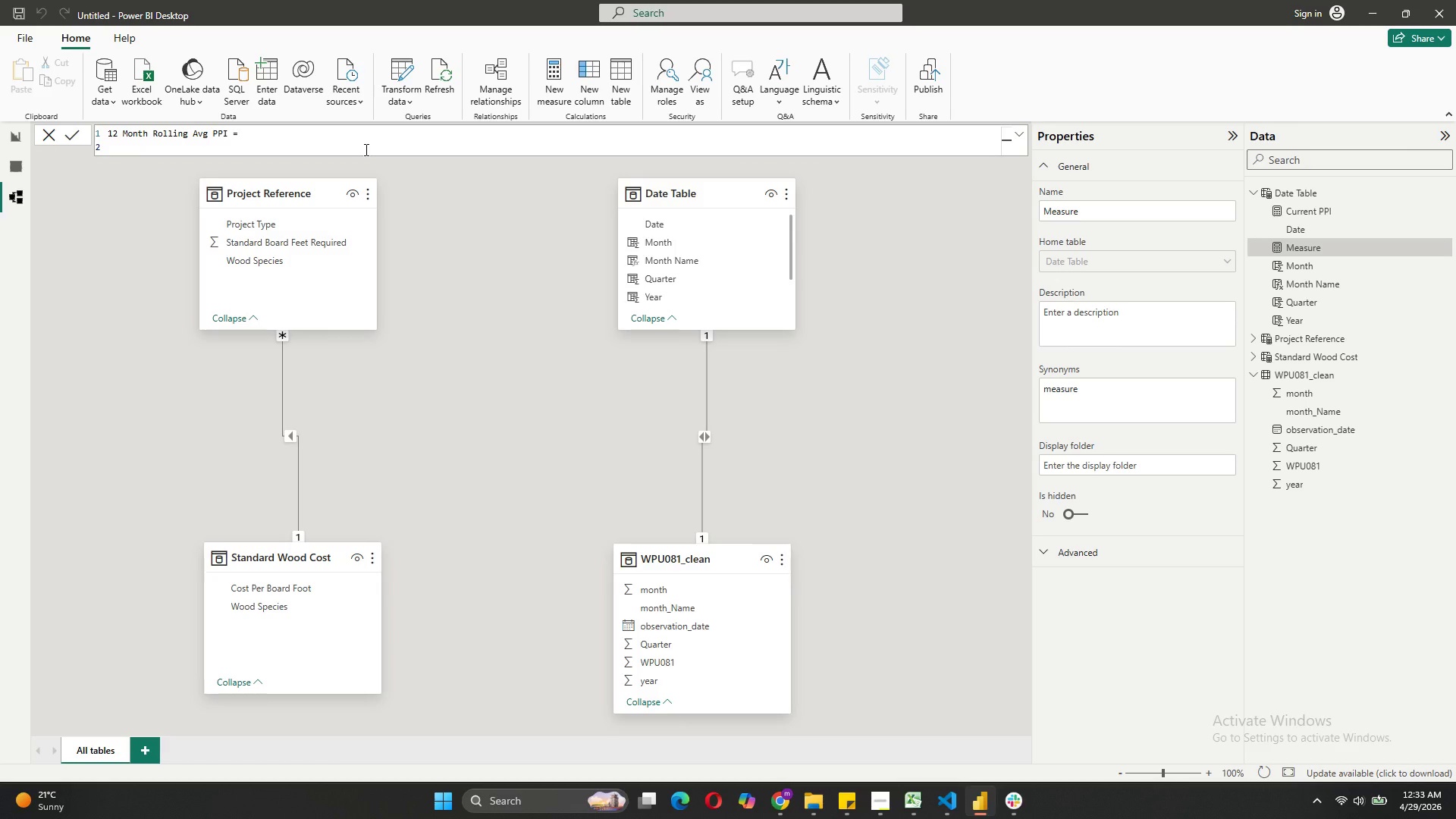 
type(CALCULATE())
 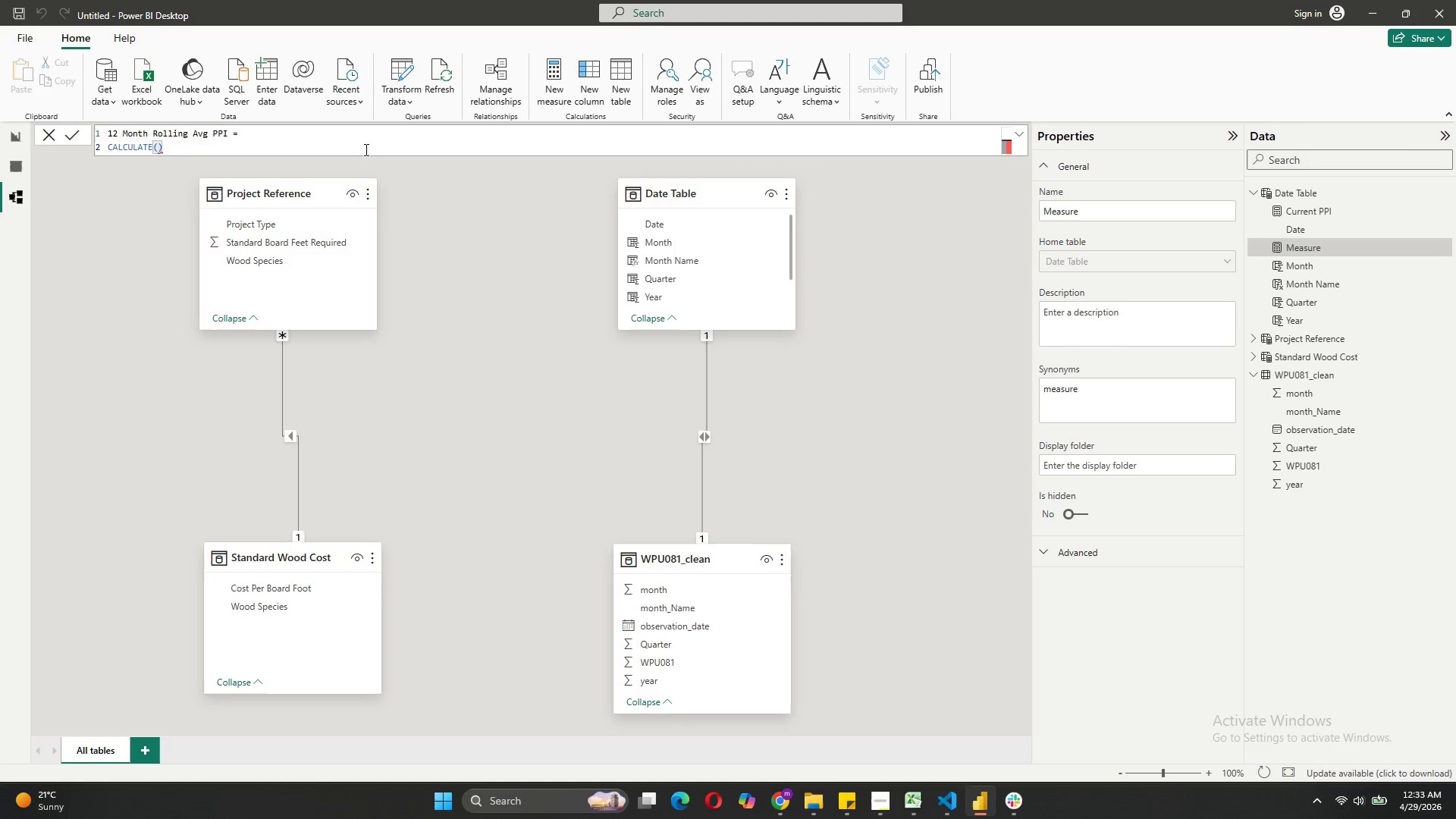 
key(ArrowLeft)
 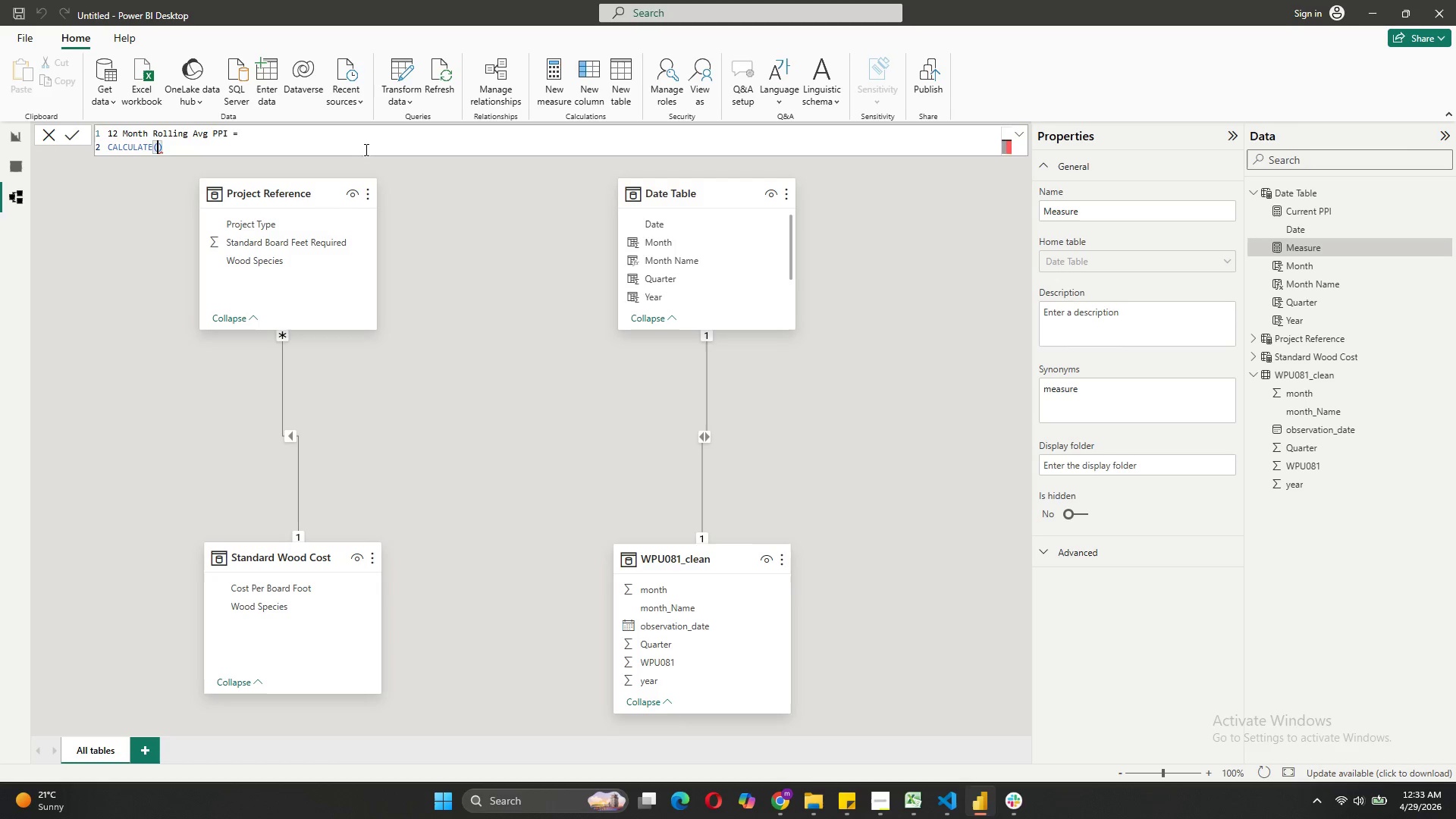 
key(Shift+ShiftRight)
 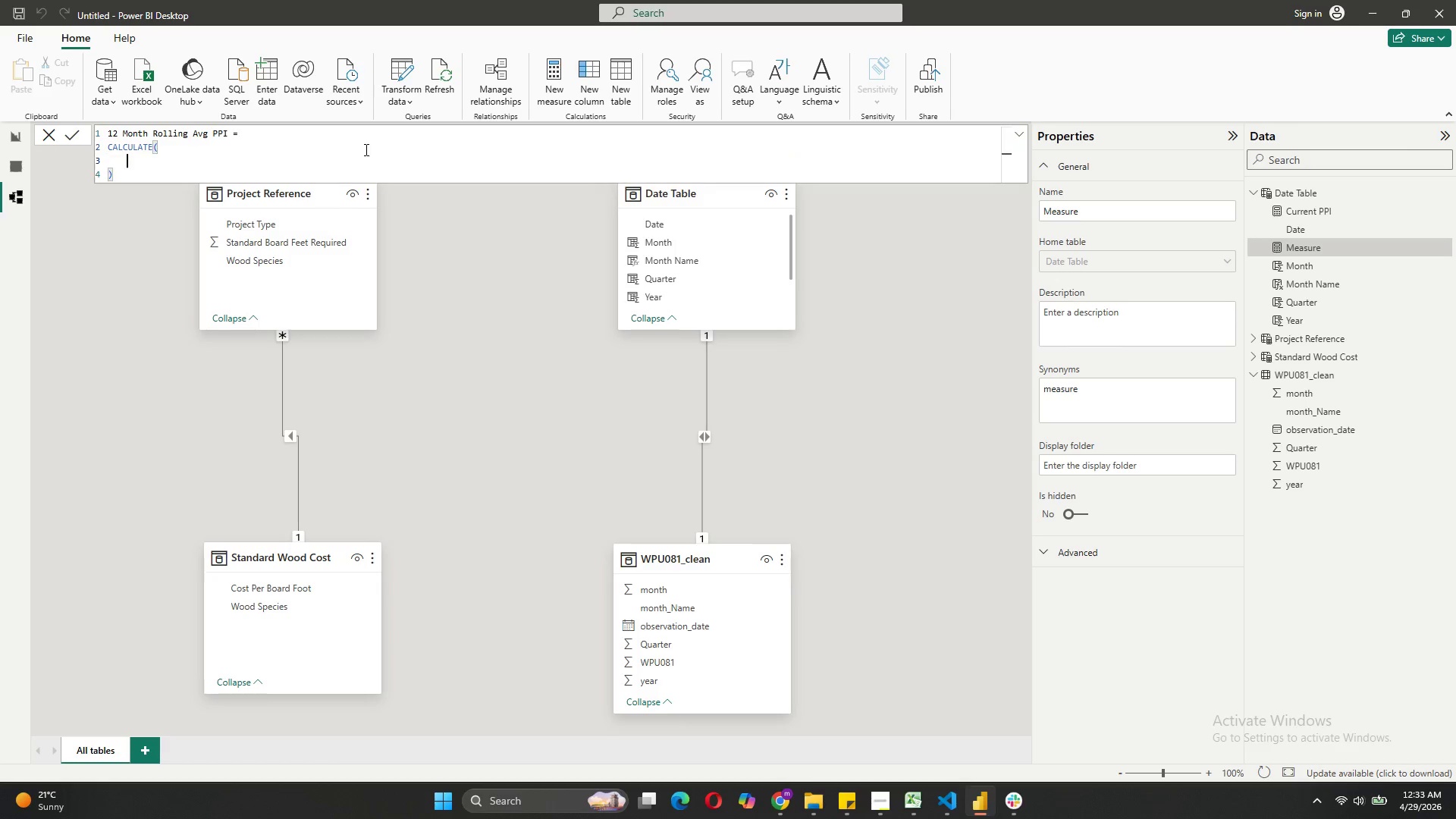 
key(Shift+Enter)
 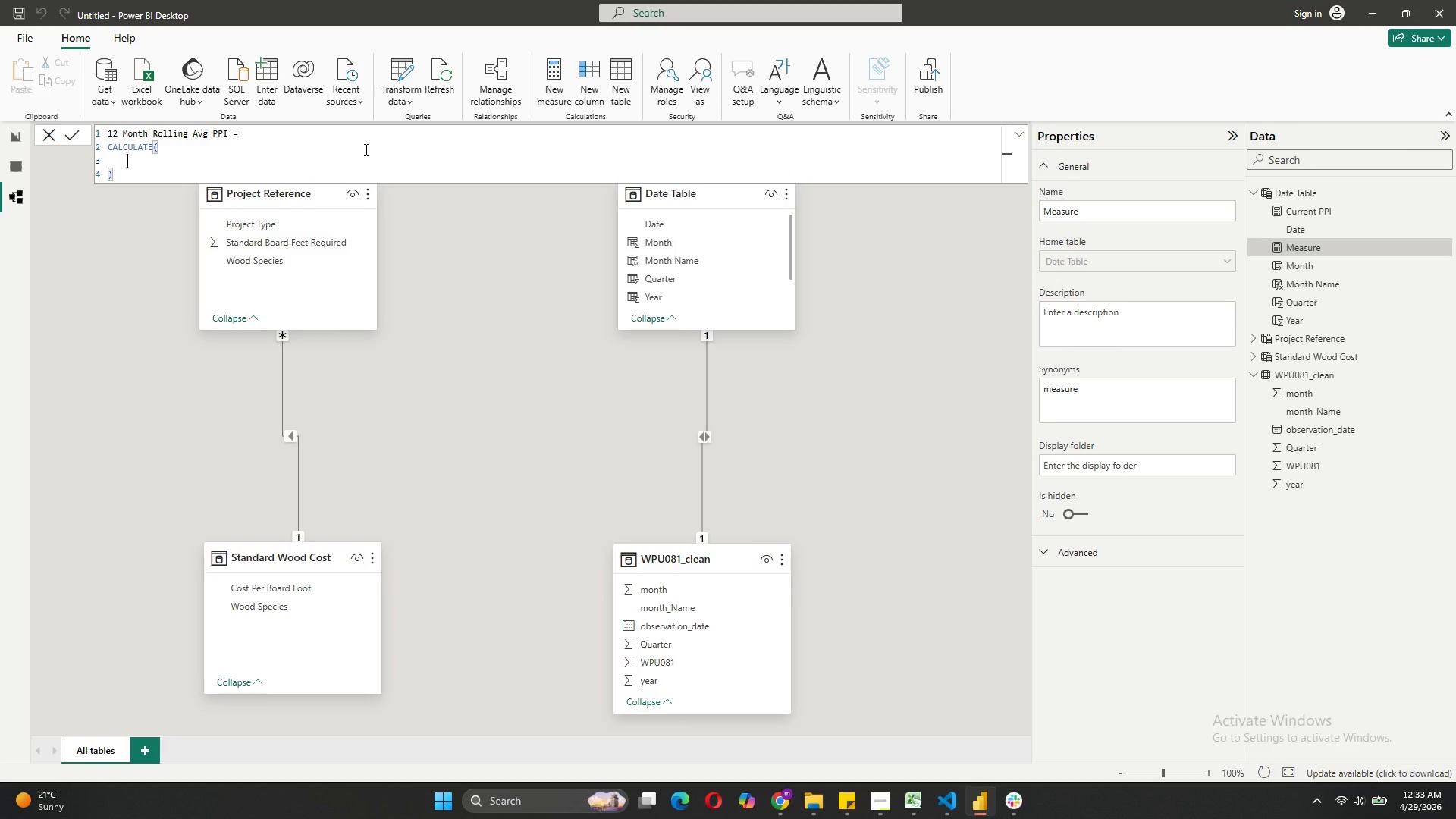 
type(AVERAG)
key(Tab)
type(')
 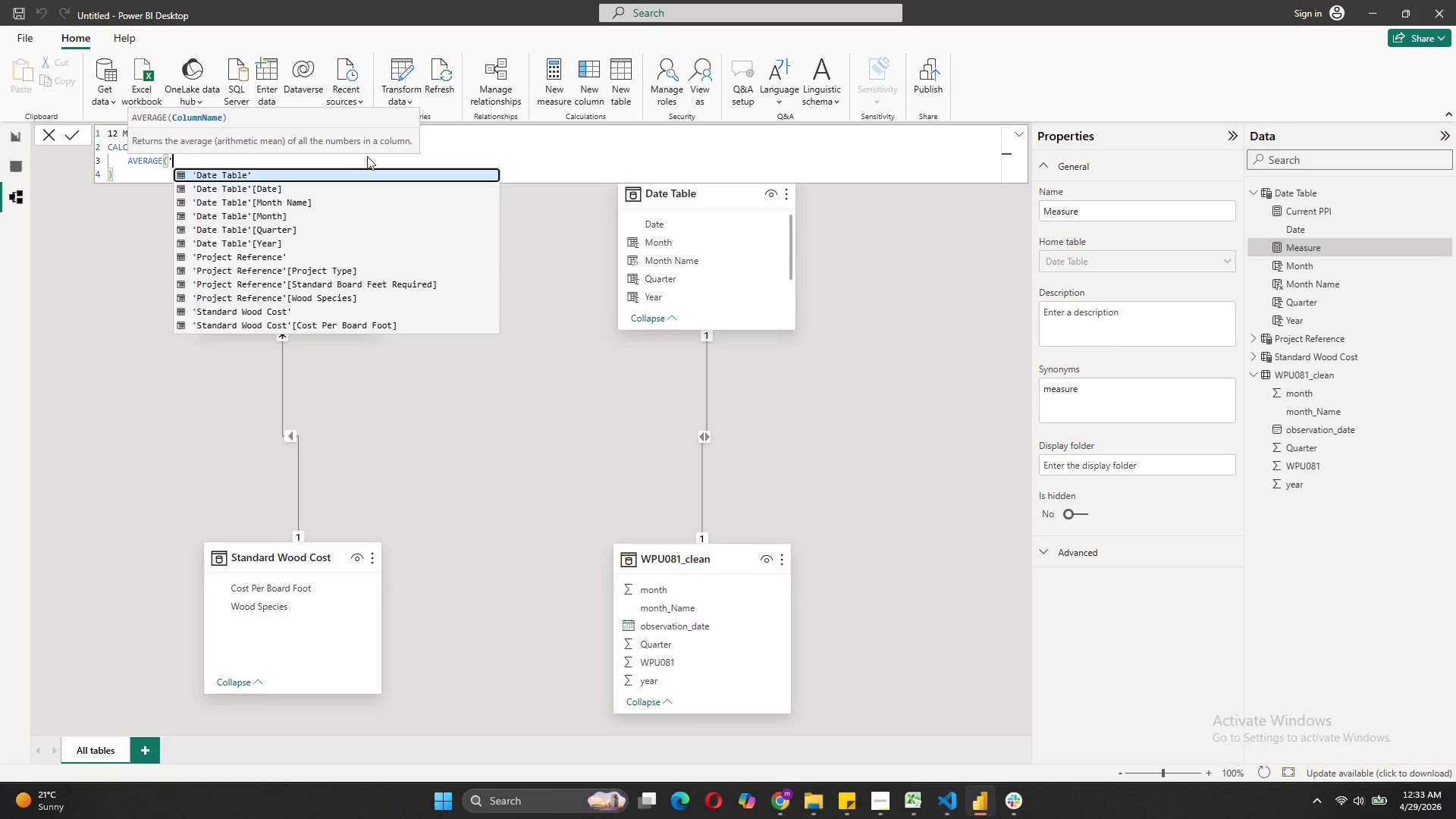 
scroll: coordinate [367, 198], scroll_direction: down, amount: 5.0
 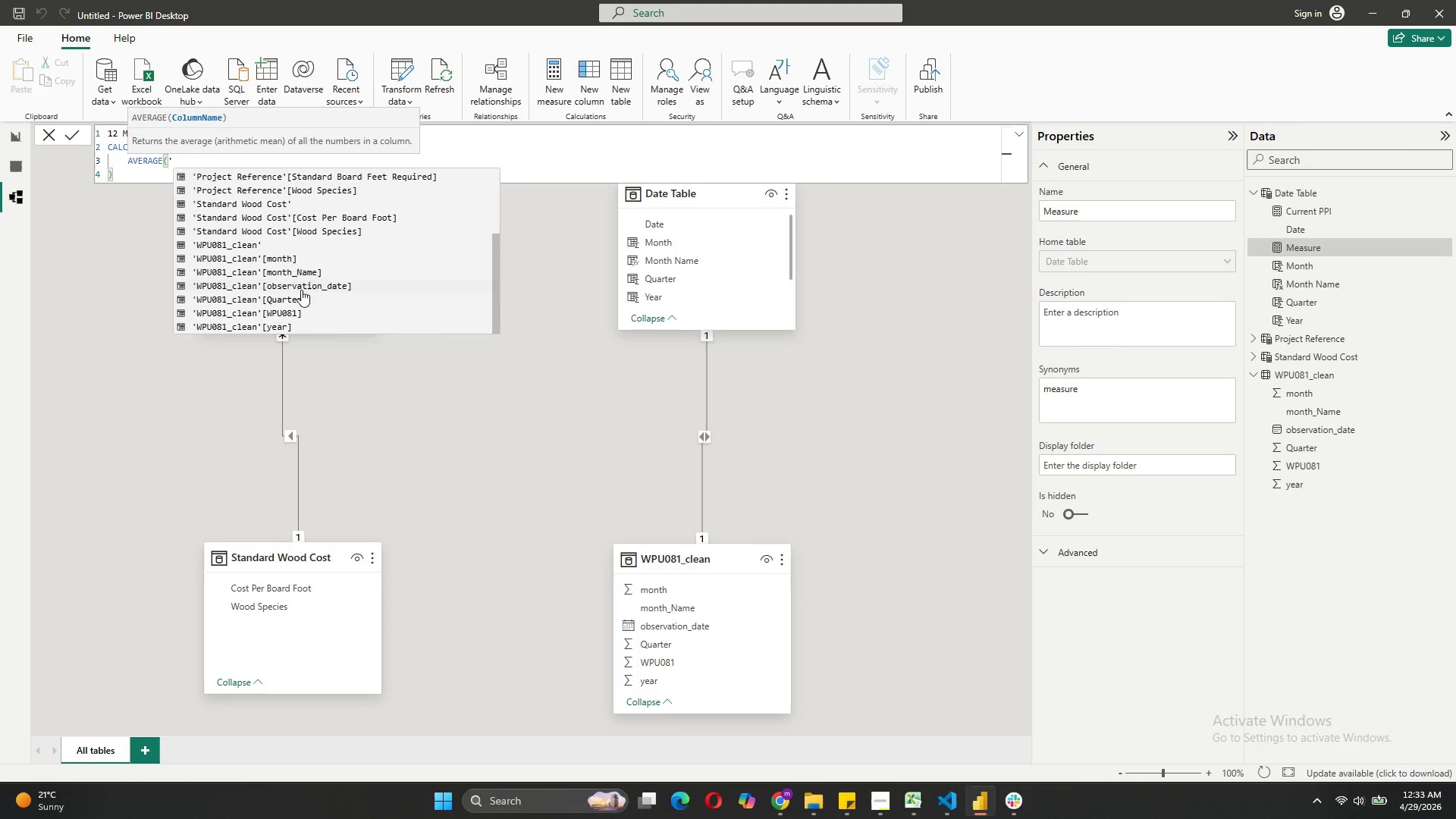 
left_click([278, 308])
 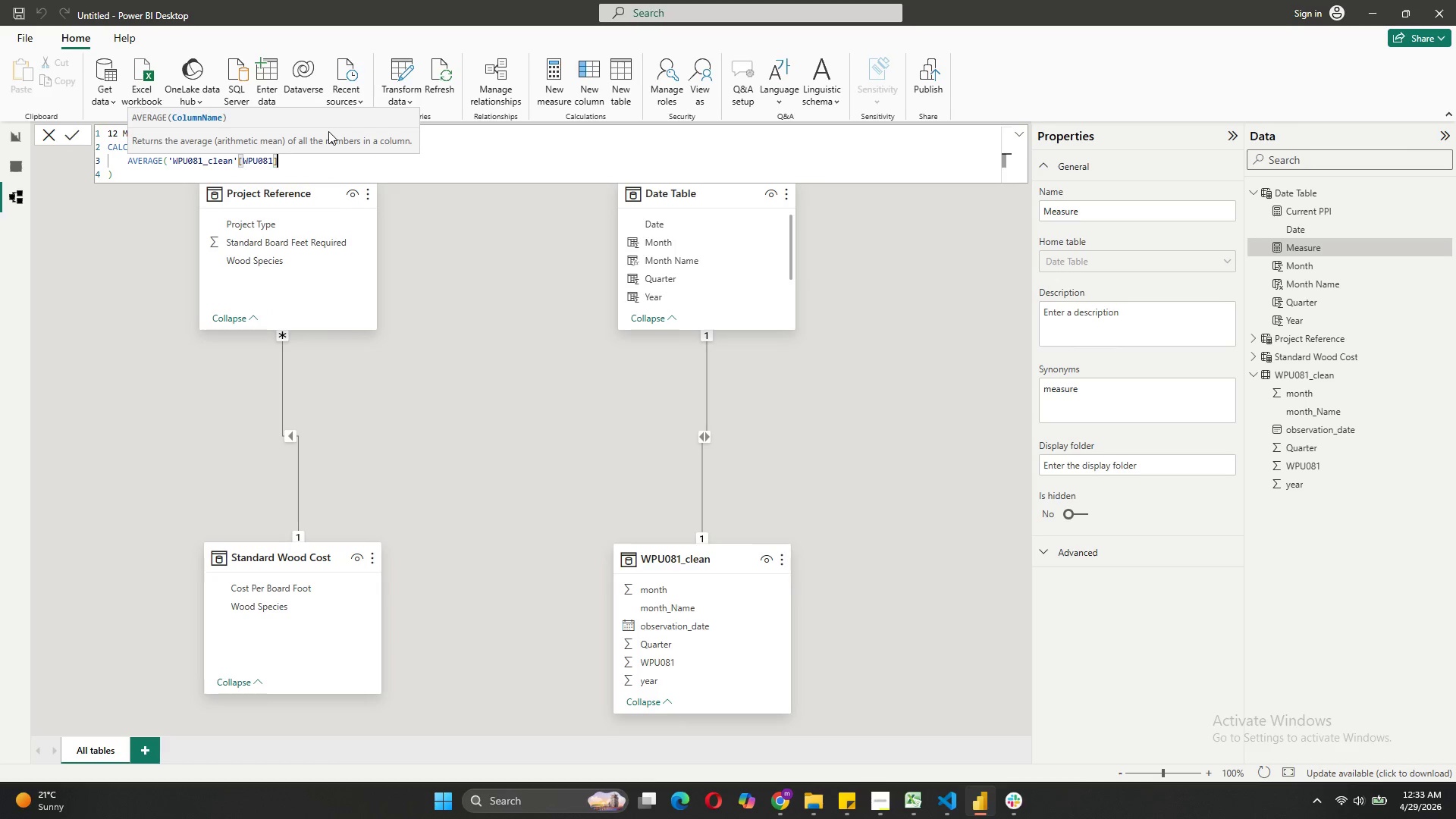 
key(Shift+0)
 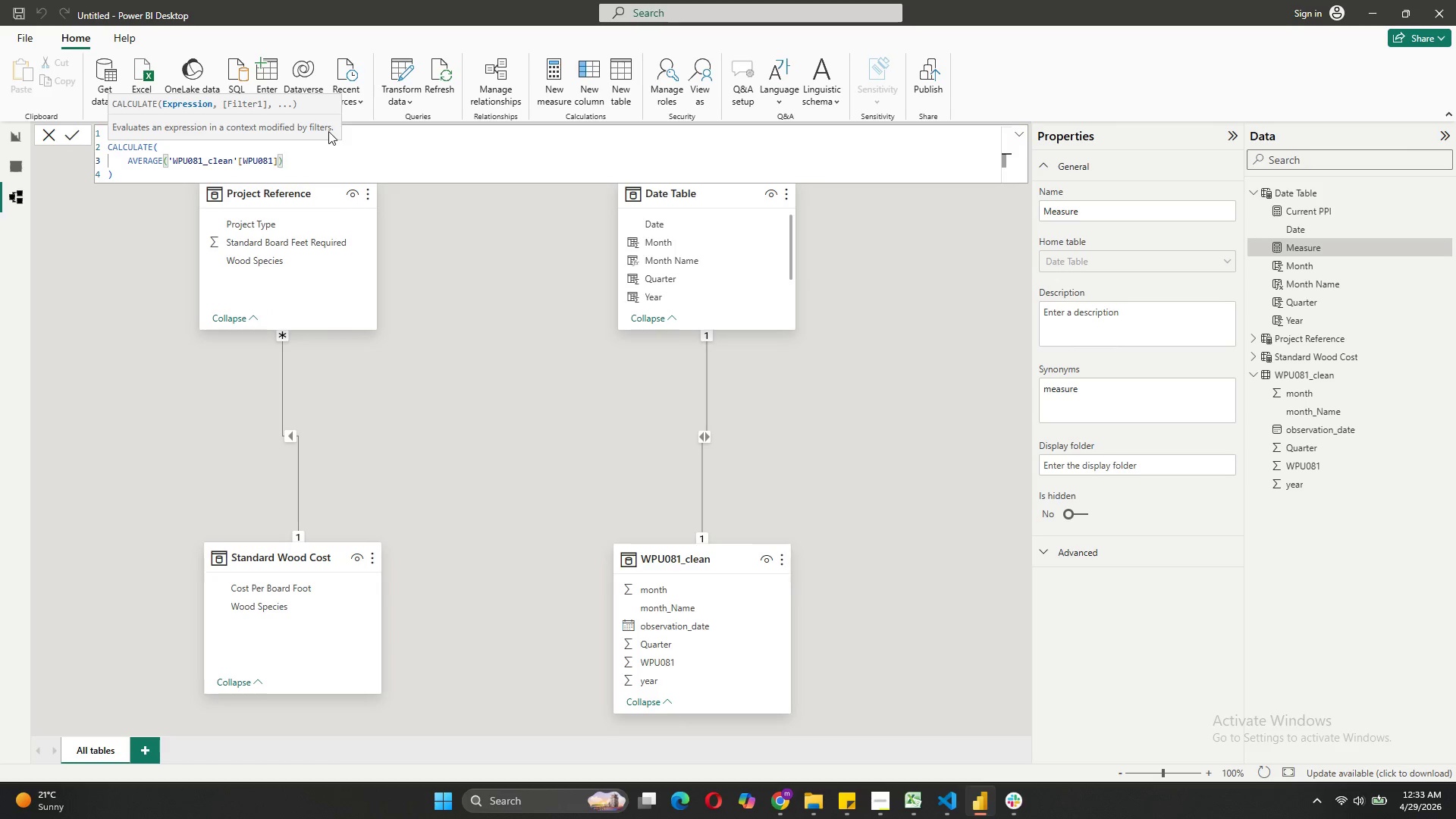 
key(Comma)
 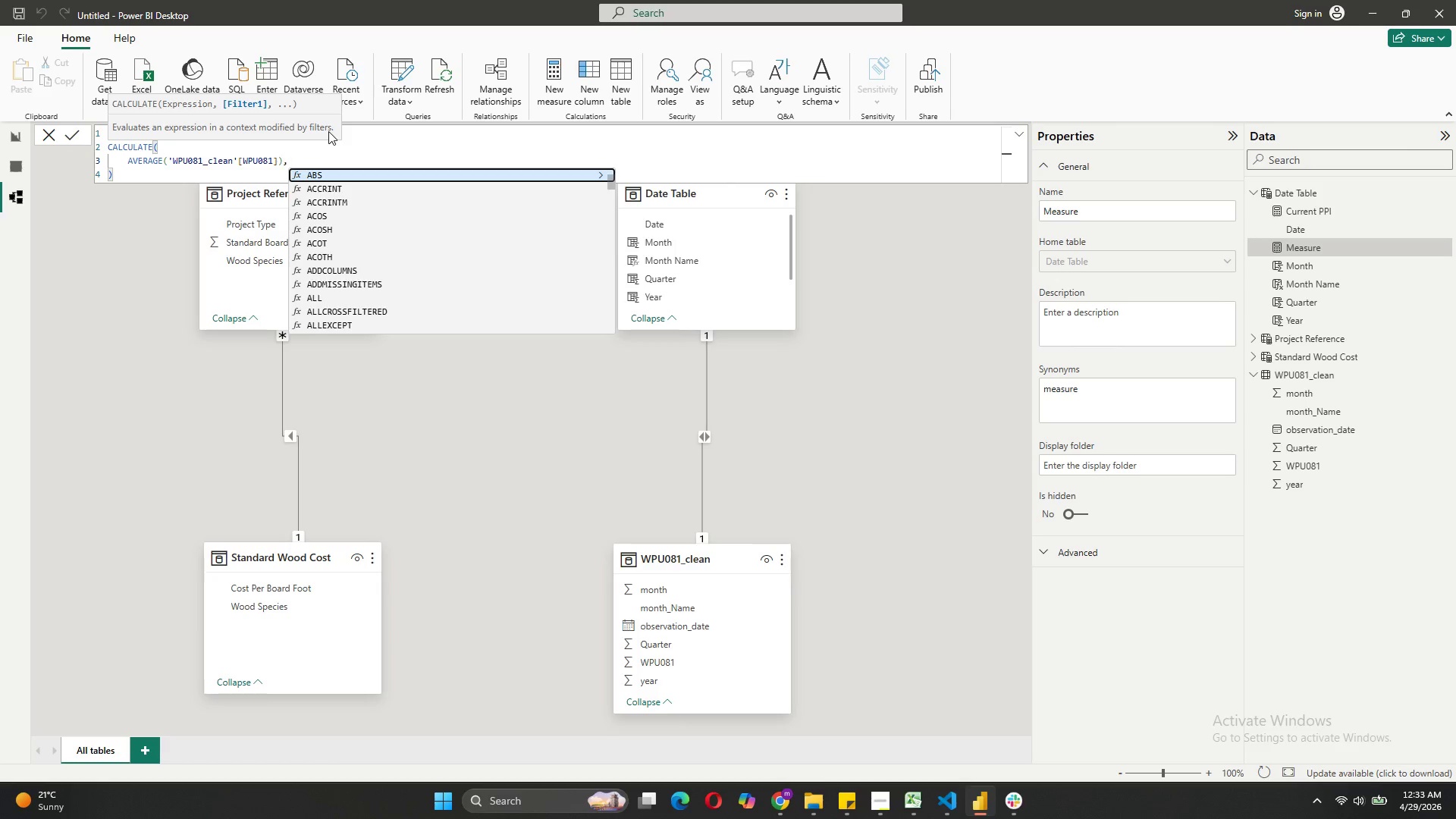 
key(Shift+Enter)
 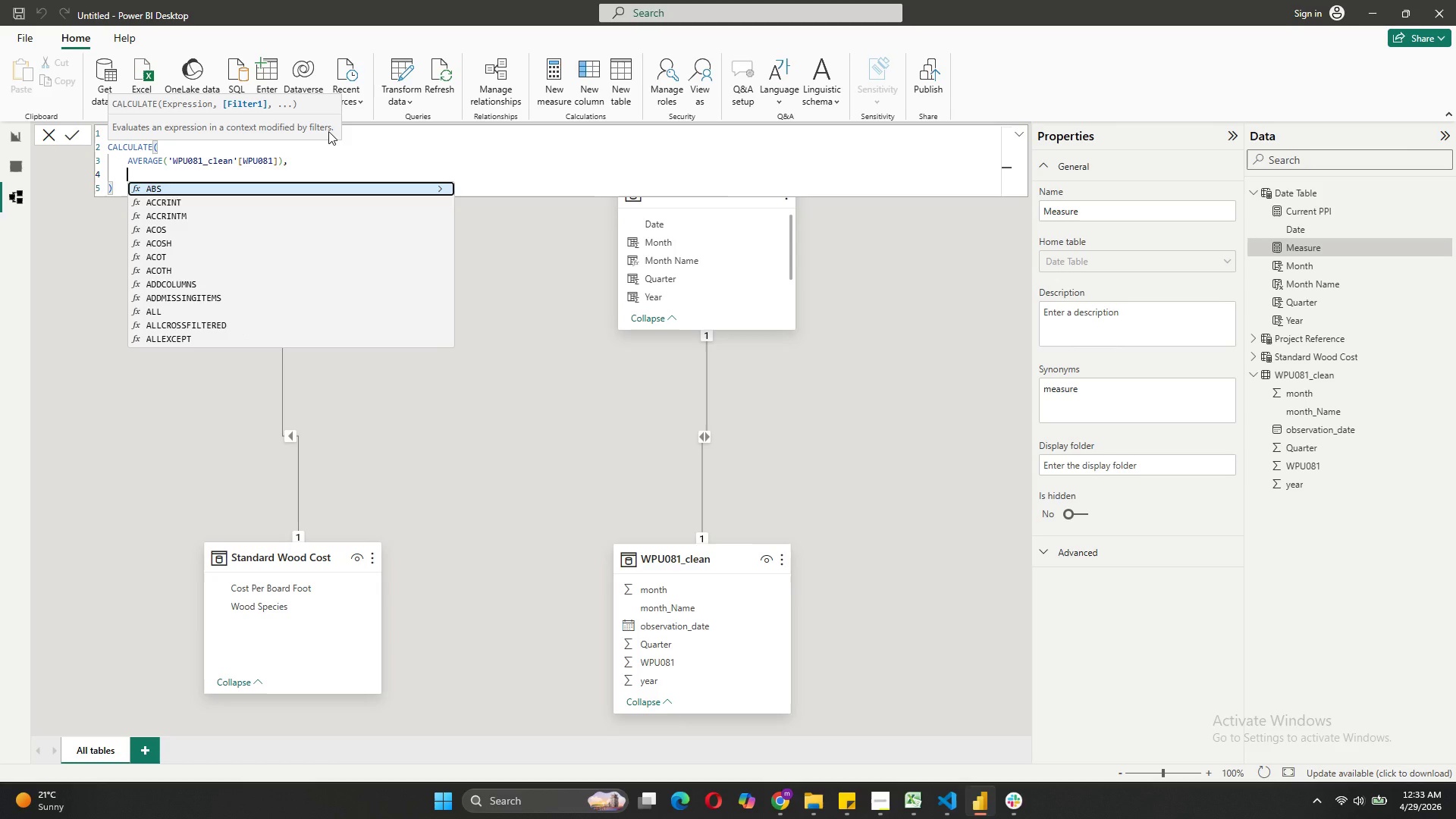 
type(DATE)
 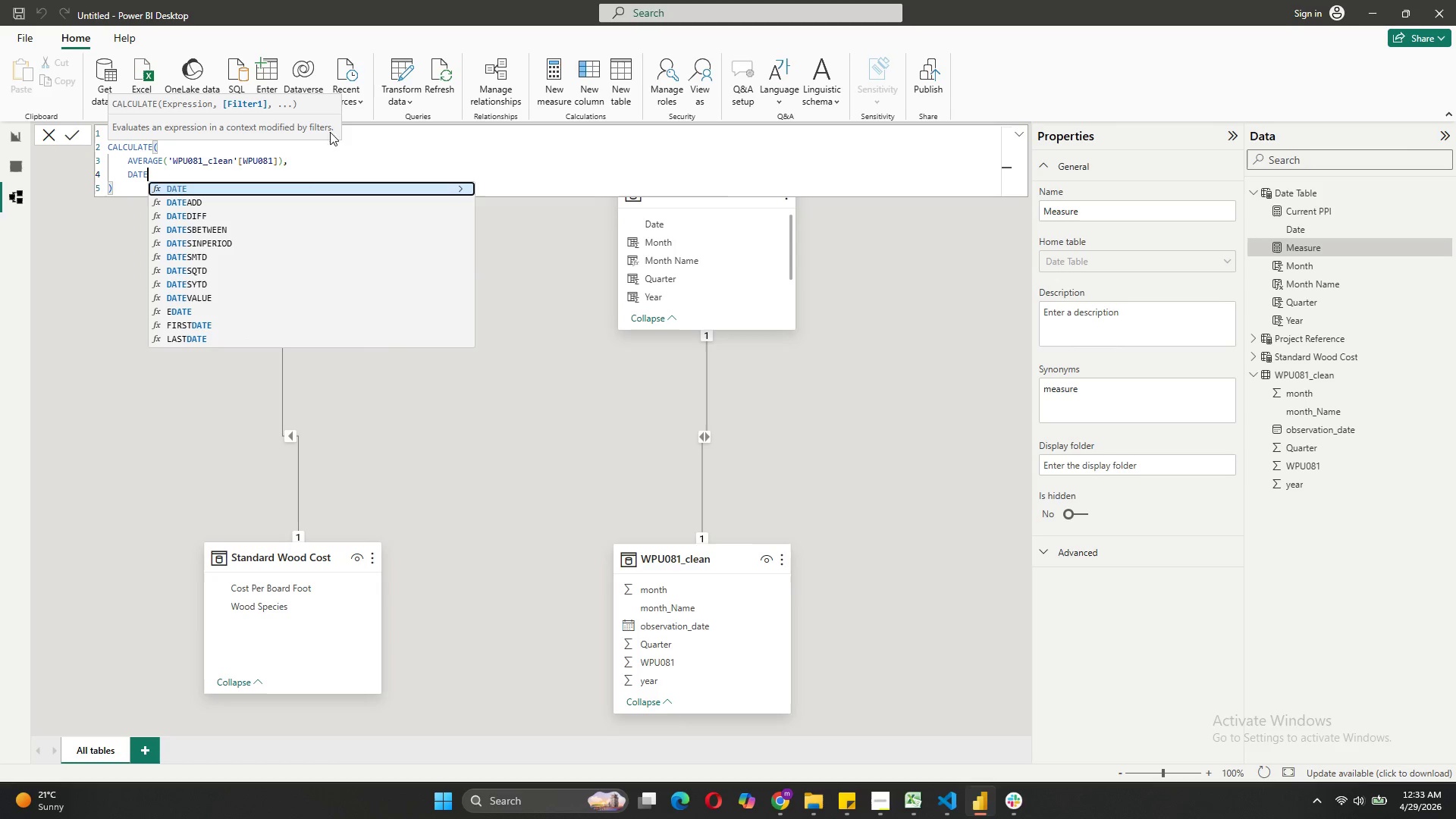 
left_click([227, 243])
 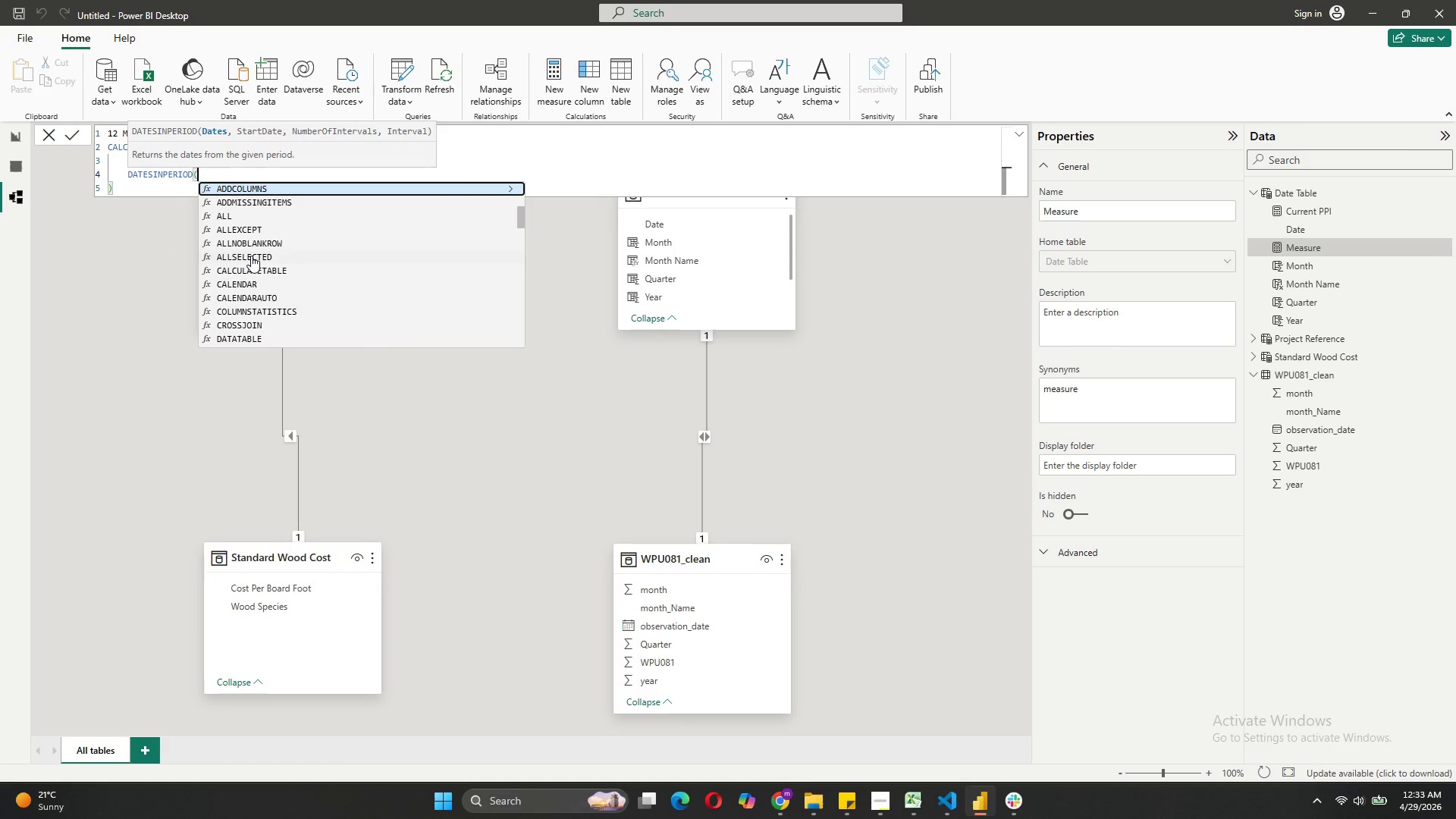 
key(Shift+0)
 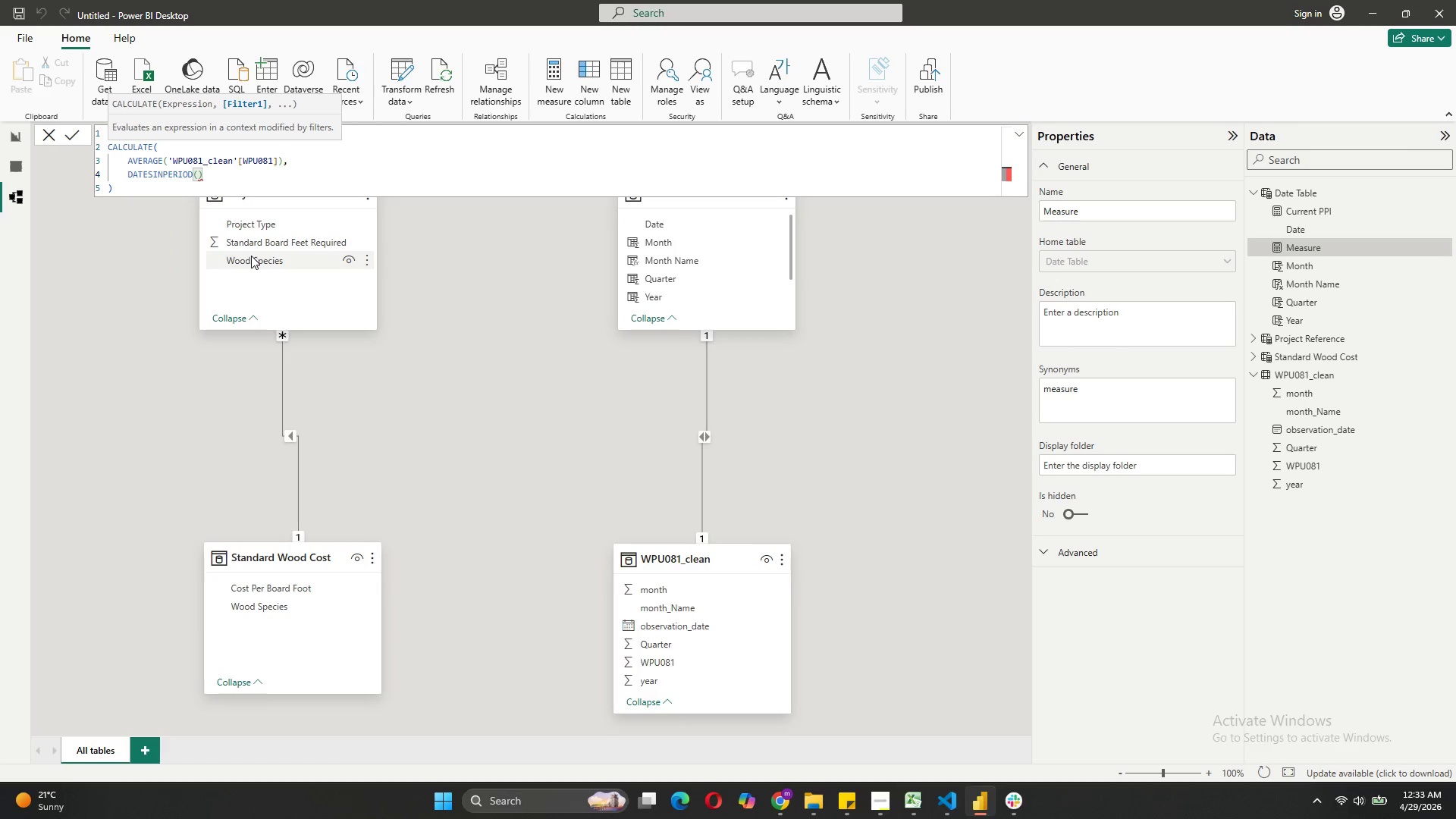 
key(ArrowLeft)
 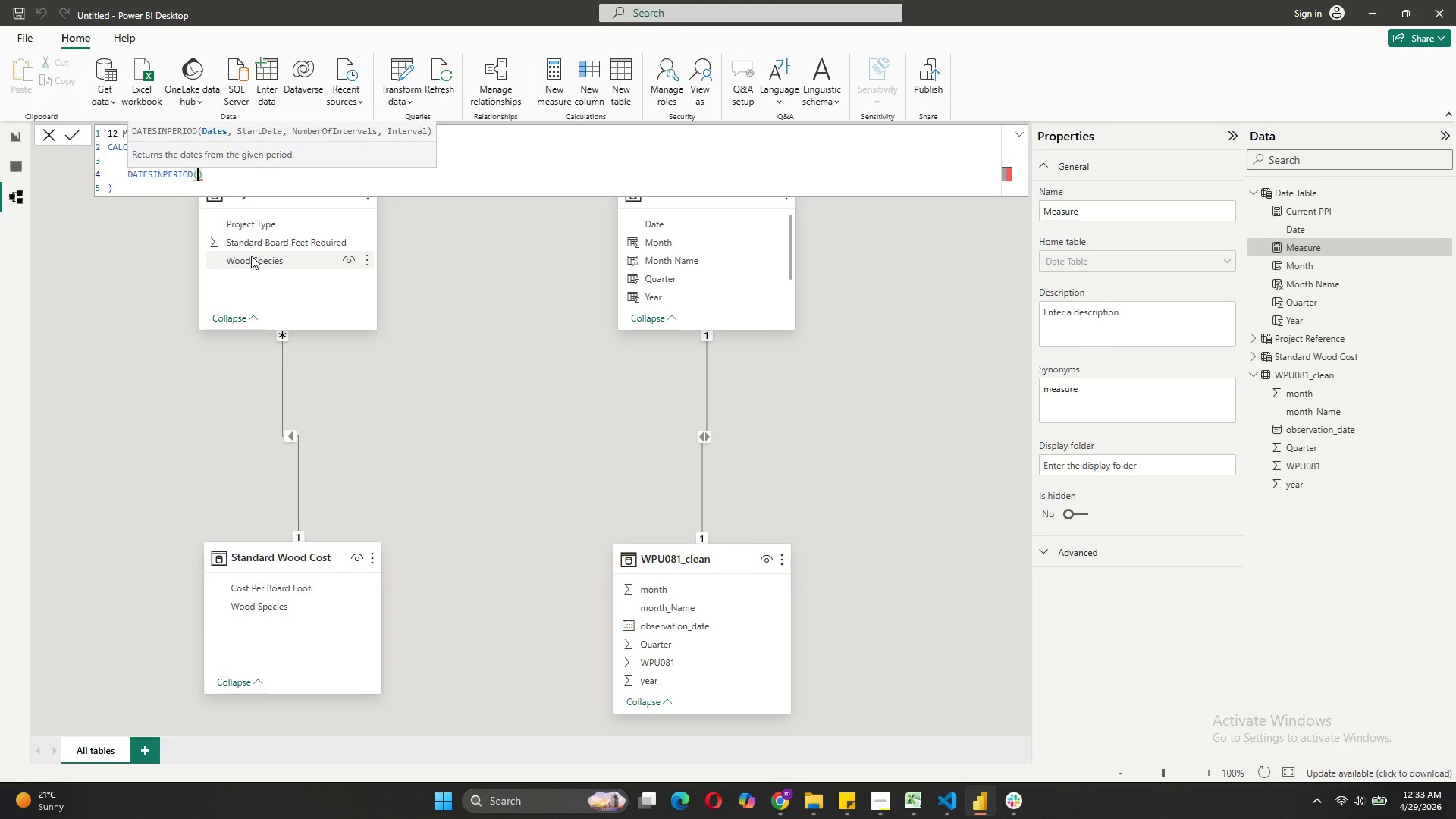 
key(Shift+ShiftRight)
 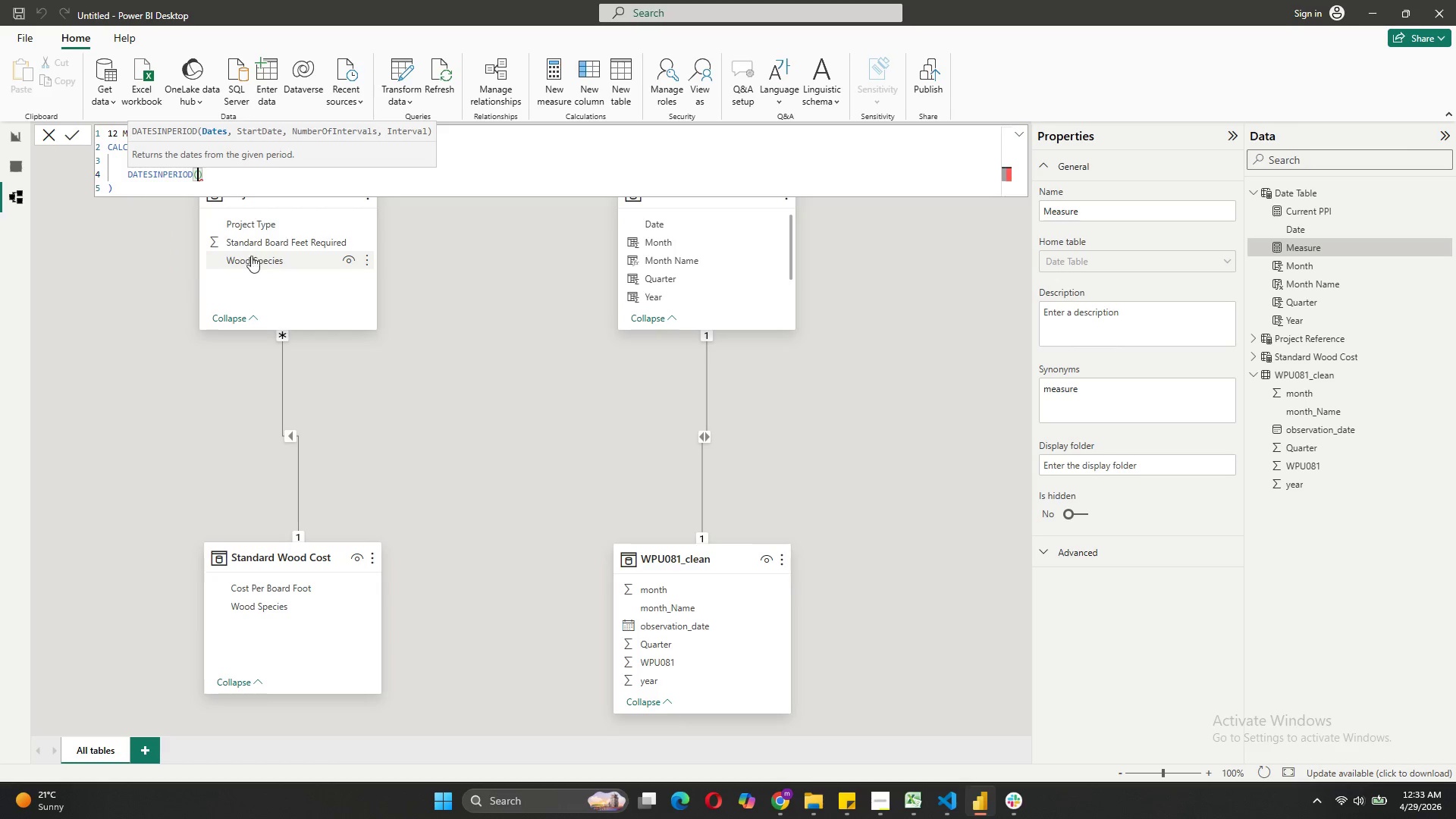 
key(Shift+Enter)
 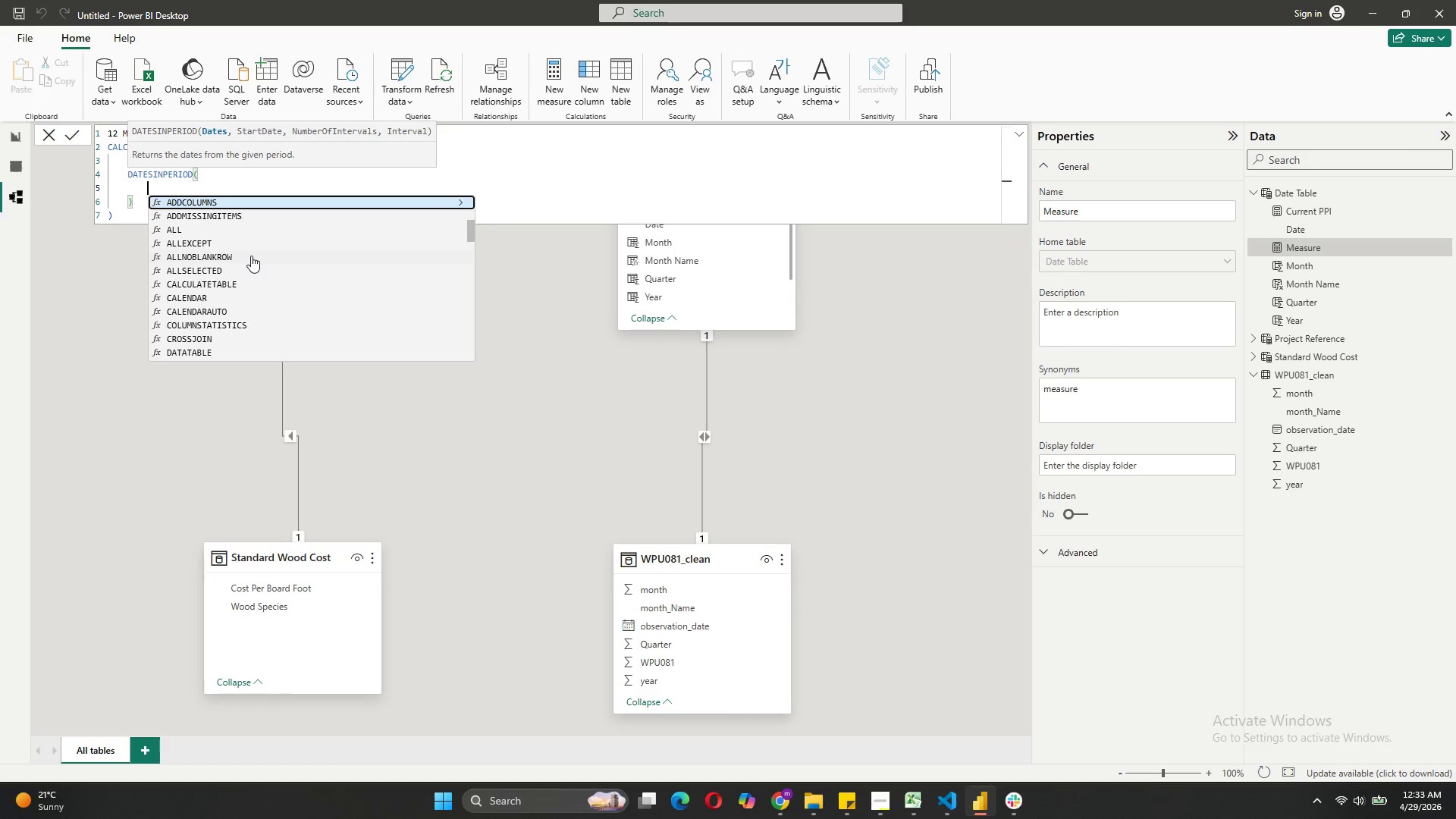 
key(Quote)
 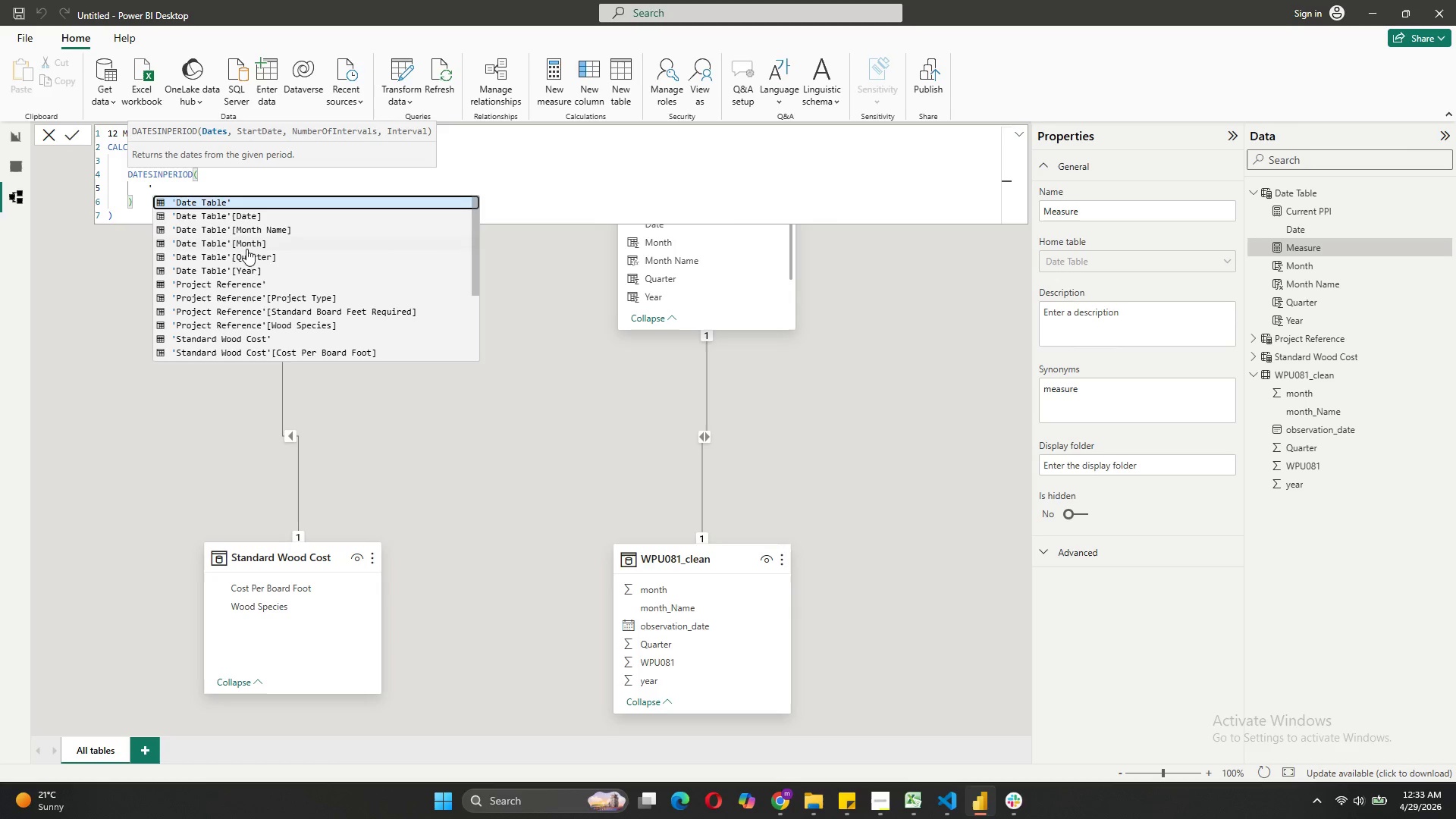 
left_click([254, 216])
 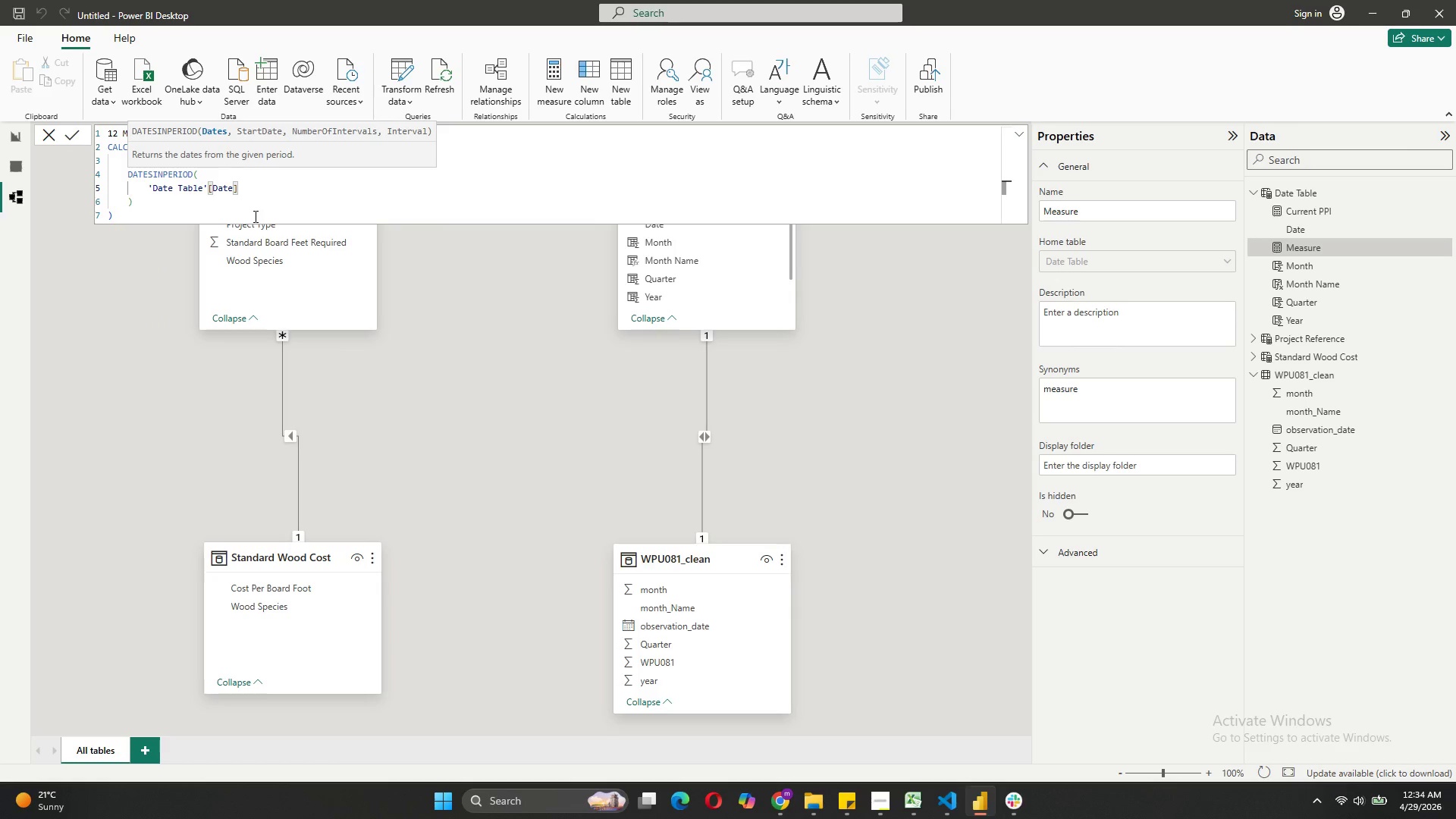 
key(Comma)
 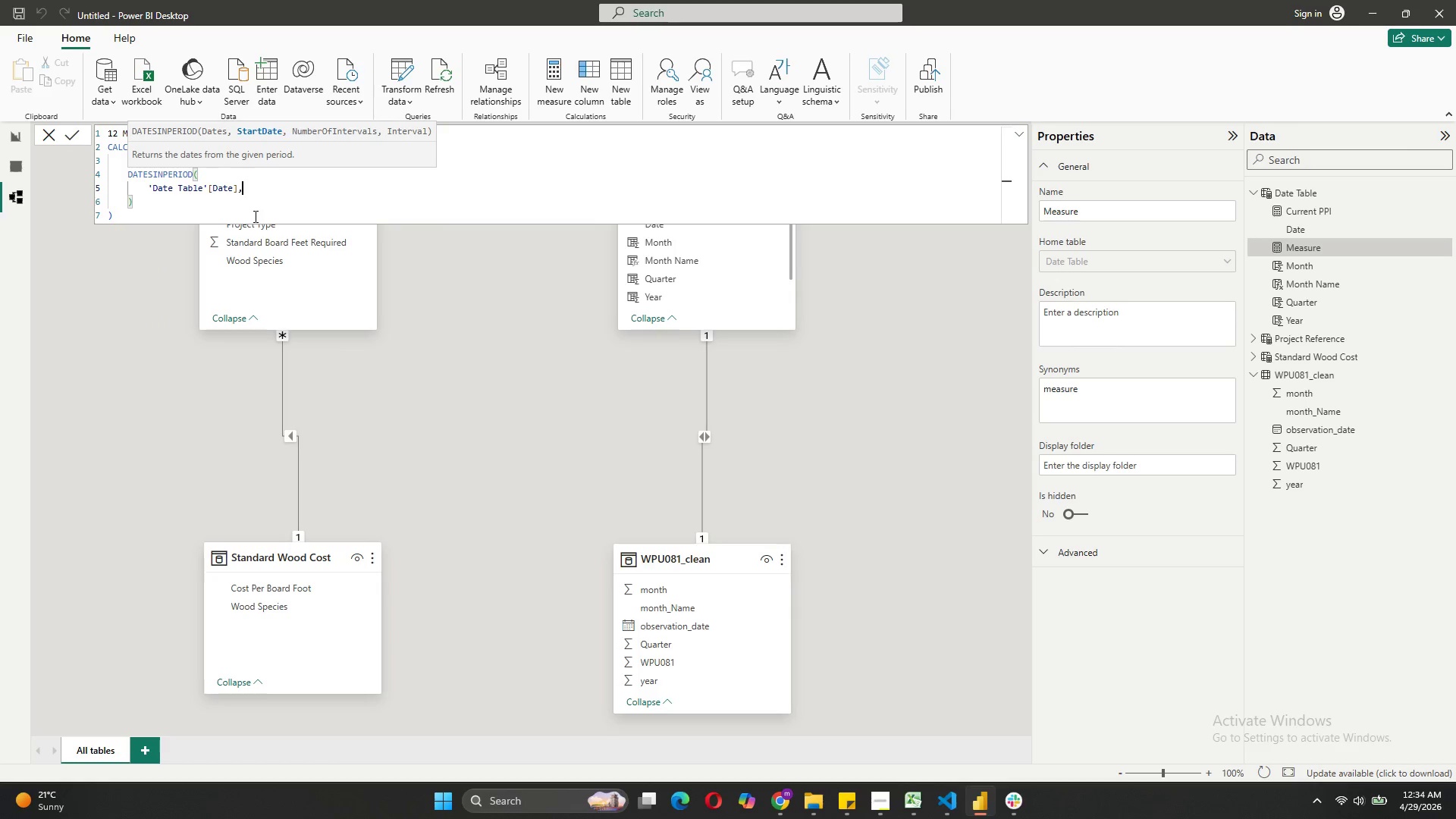 
key(Shift+Enter)
 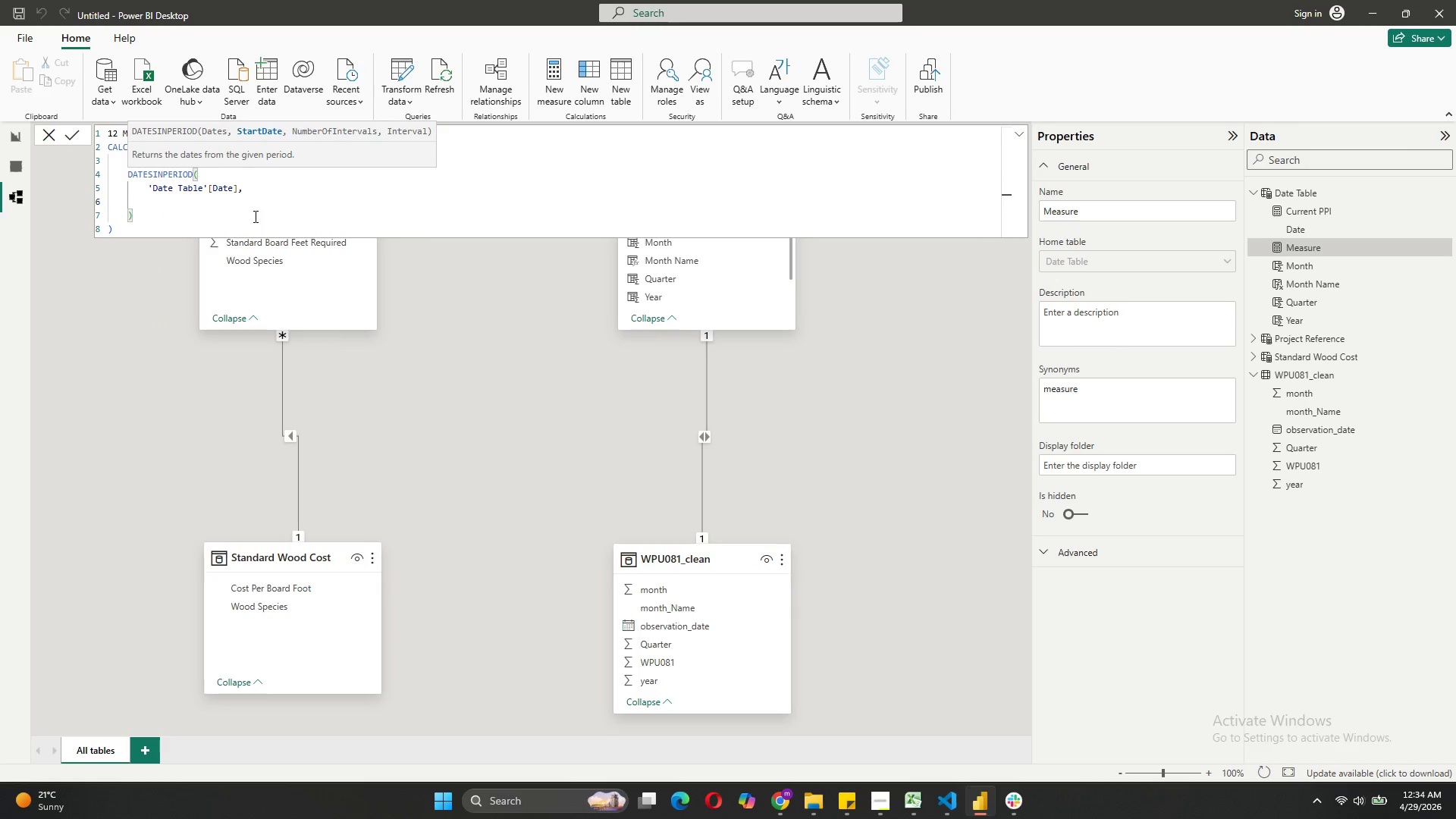 
type(LAST)
key(Tab)
type(')
 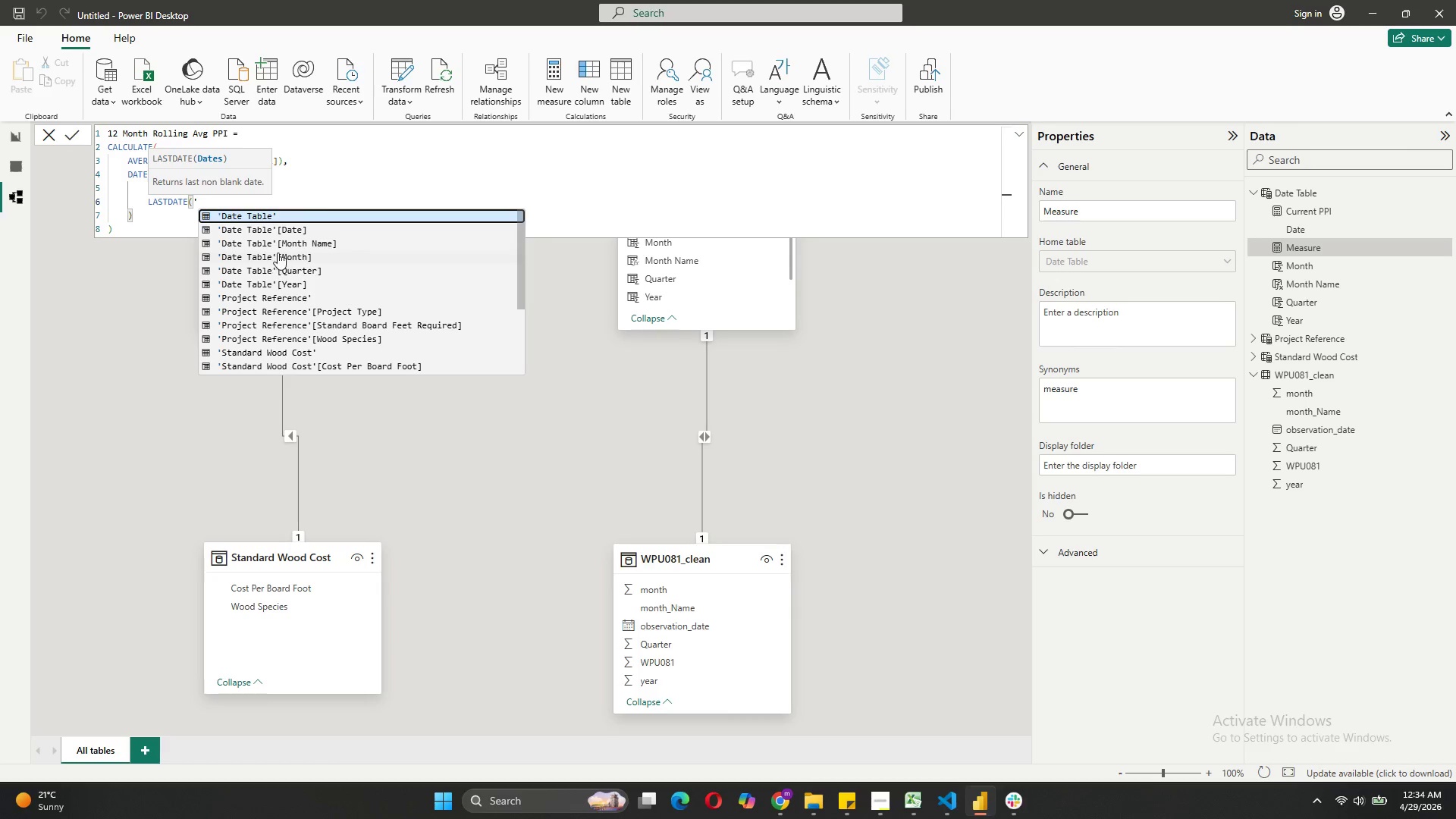 
left_click([294, 231])
 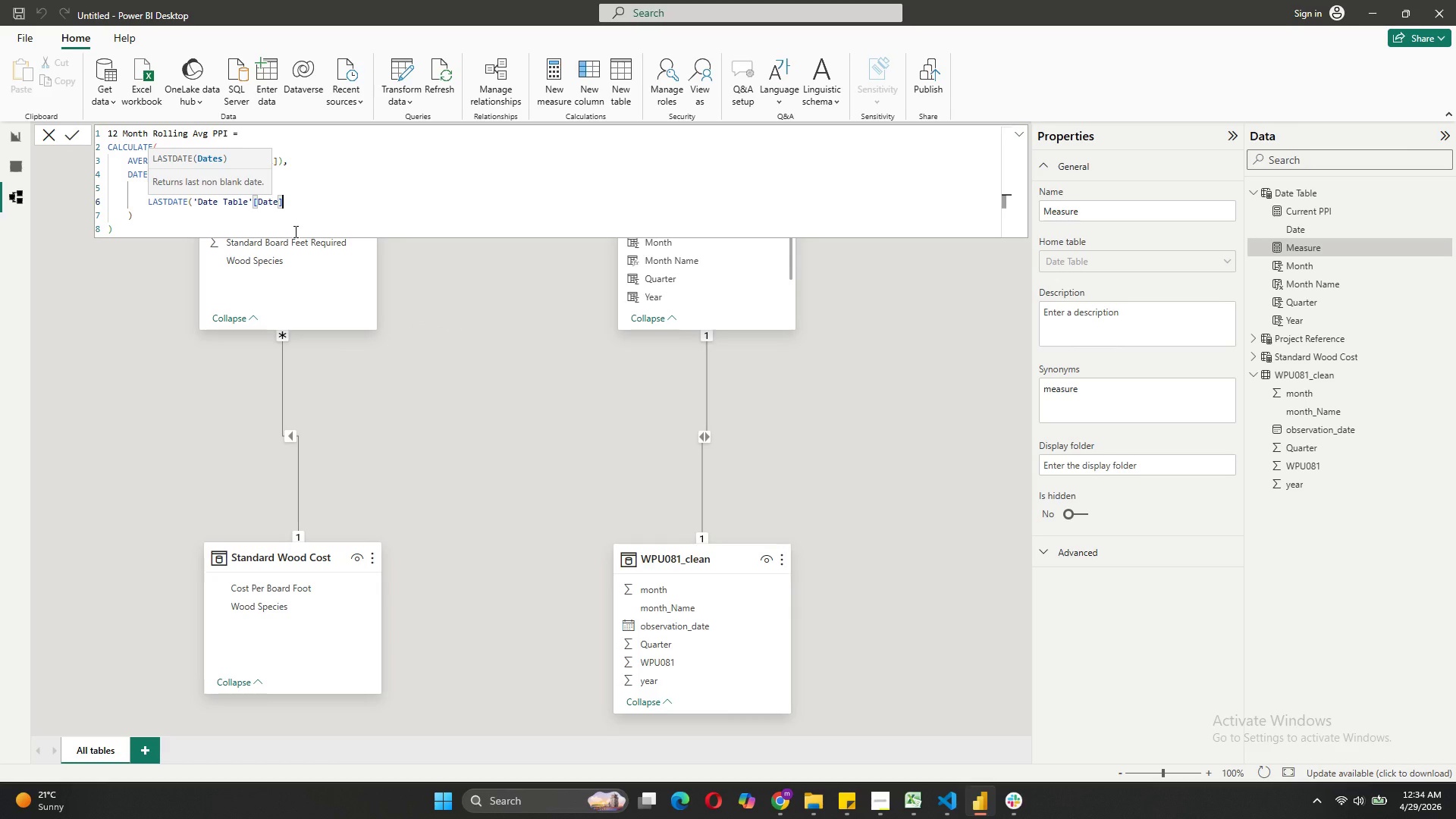 
key(Shift+0)
 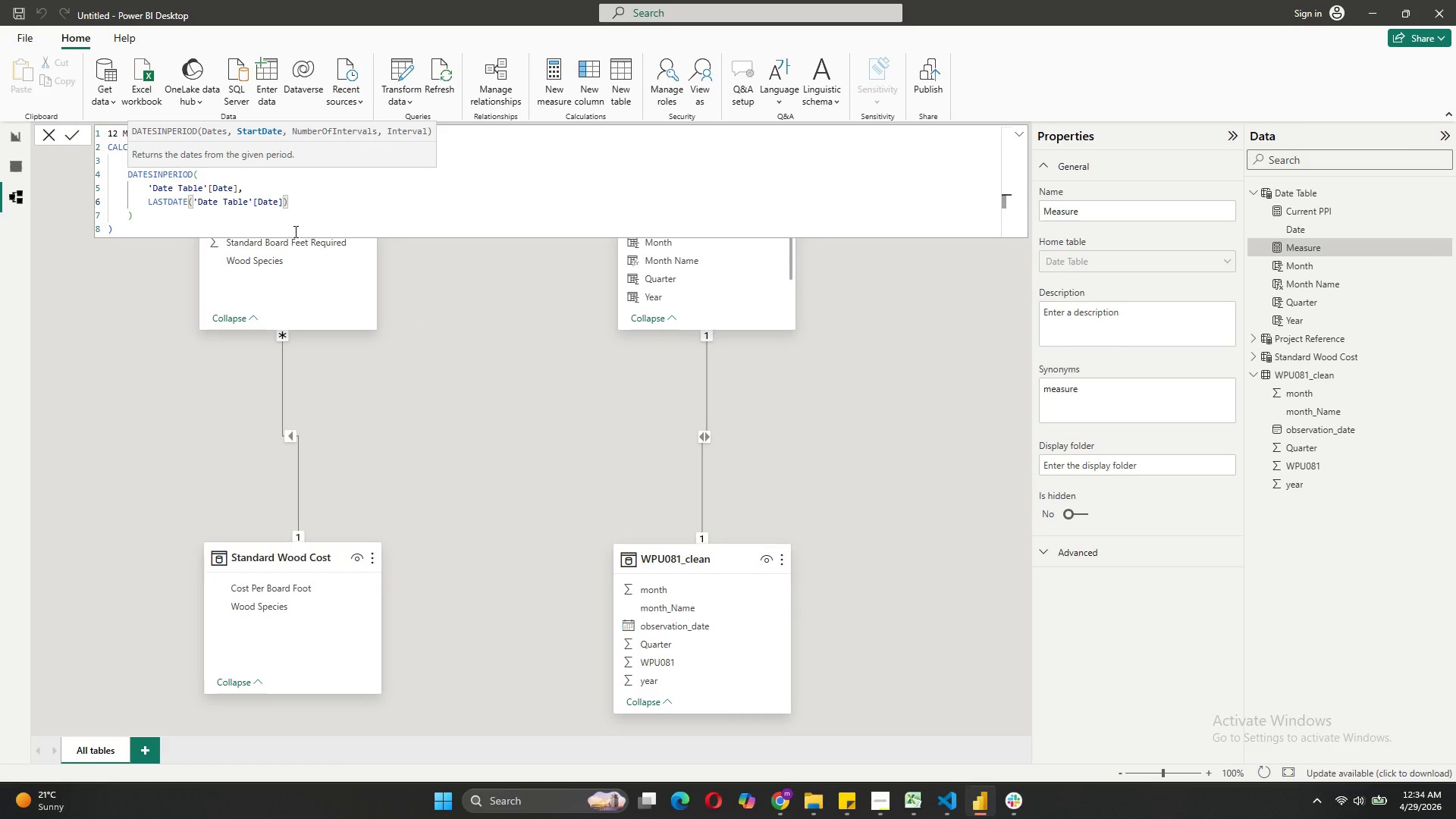 
key(Comma)
 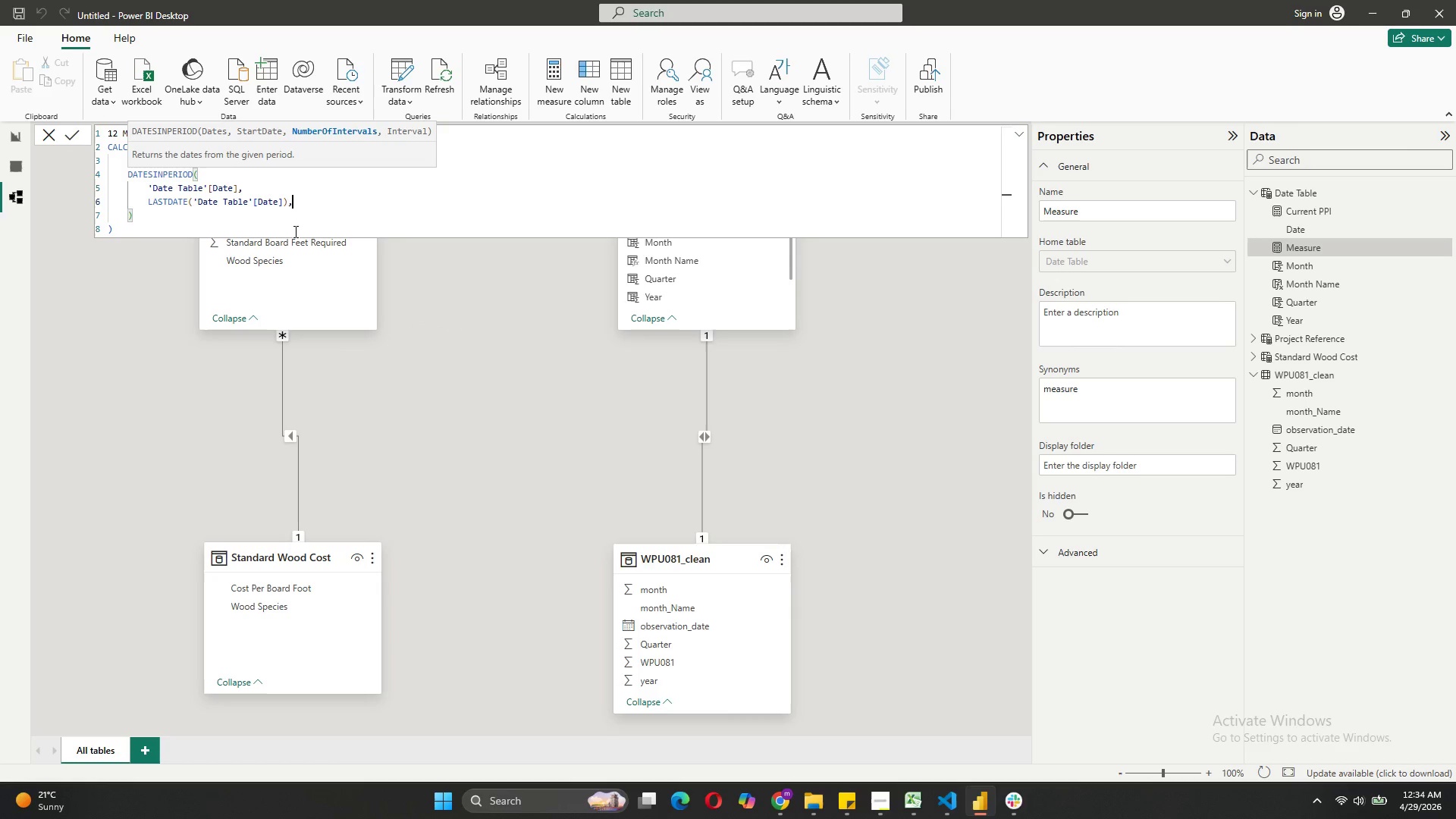 
key(Shift+ShiftRight)
 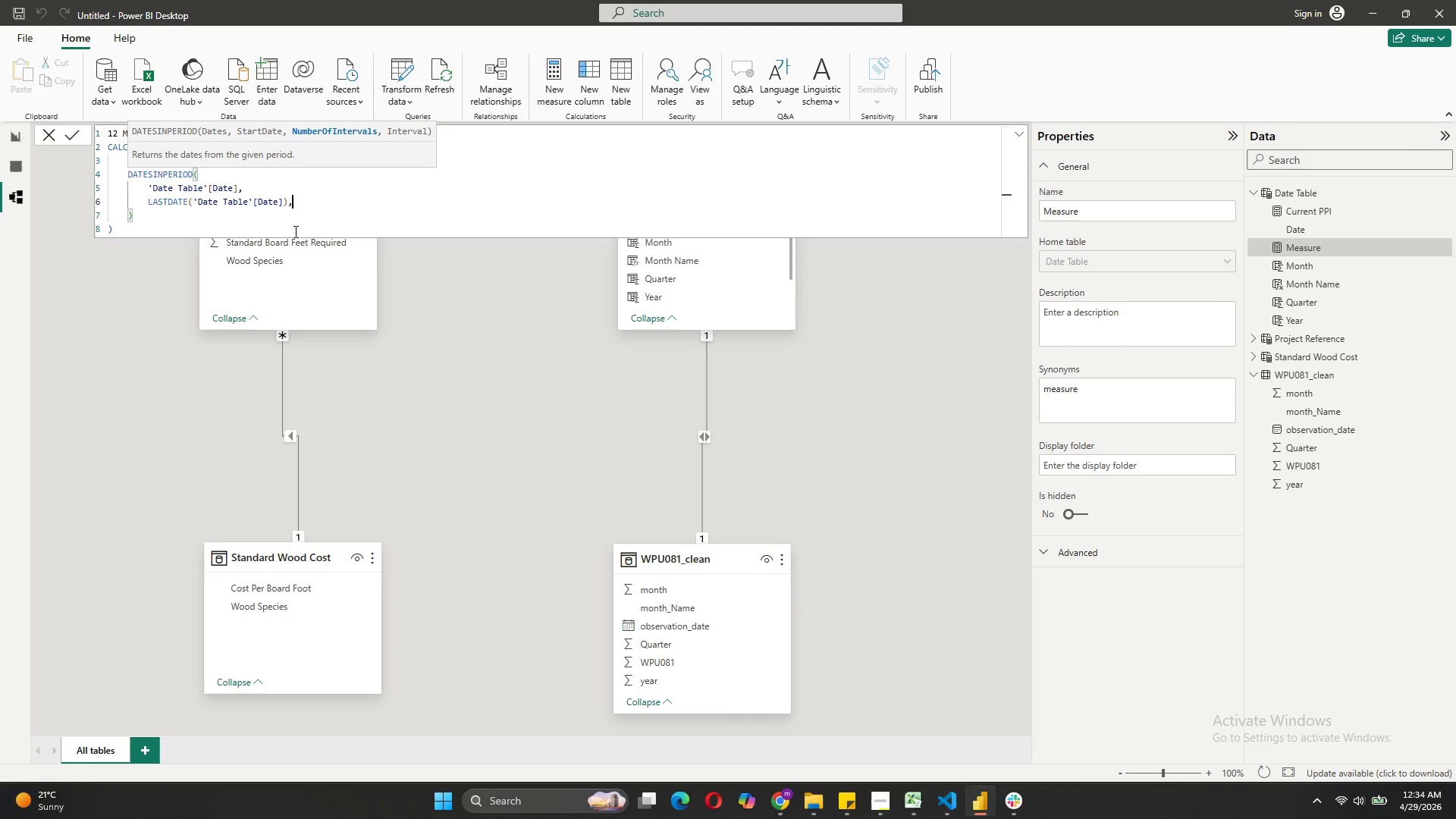 
key(Shift+Enter)
 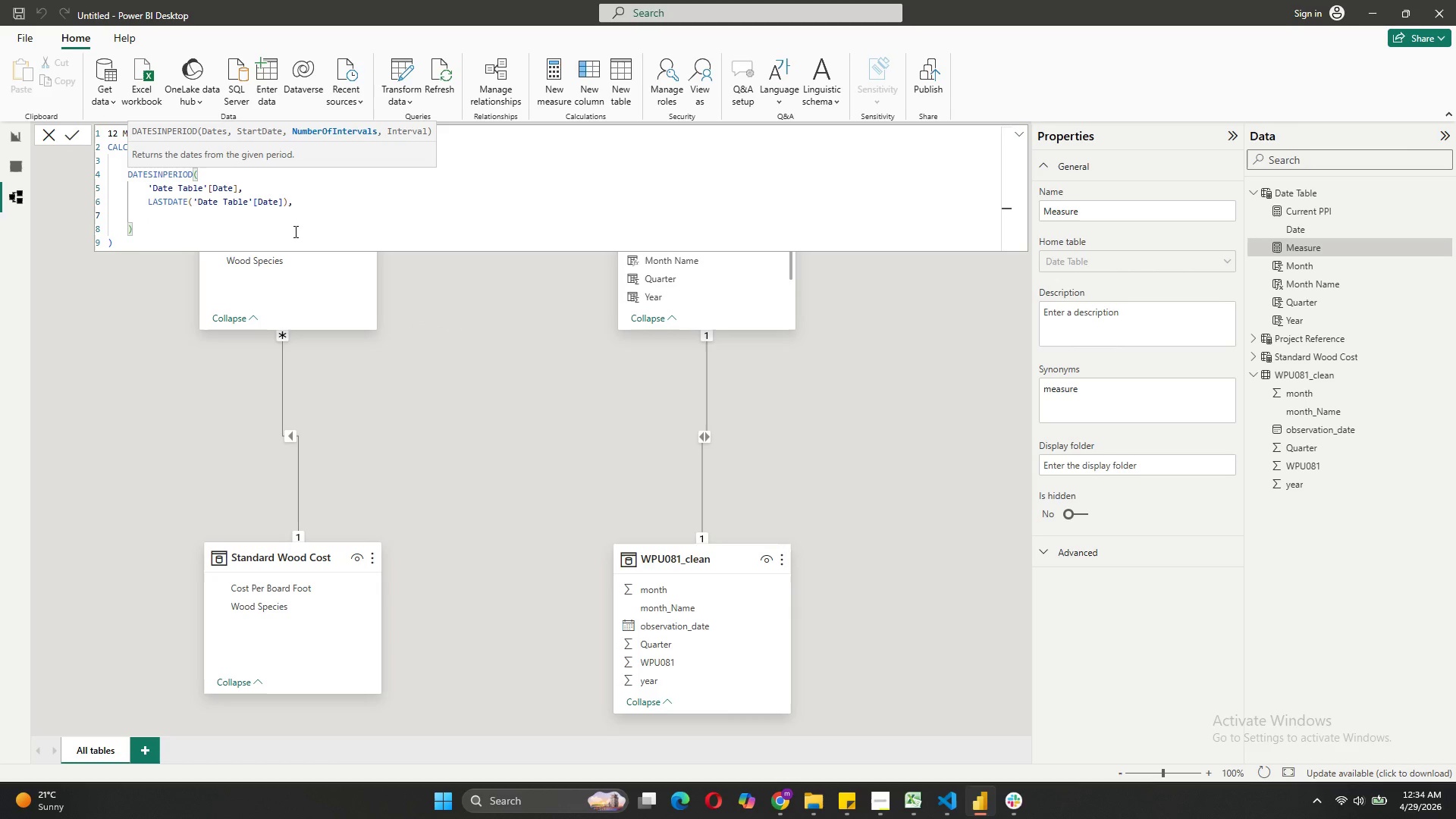 
type(-12,)
 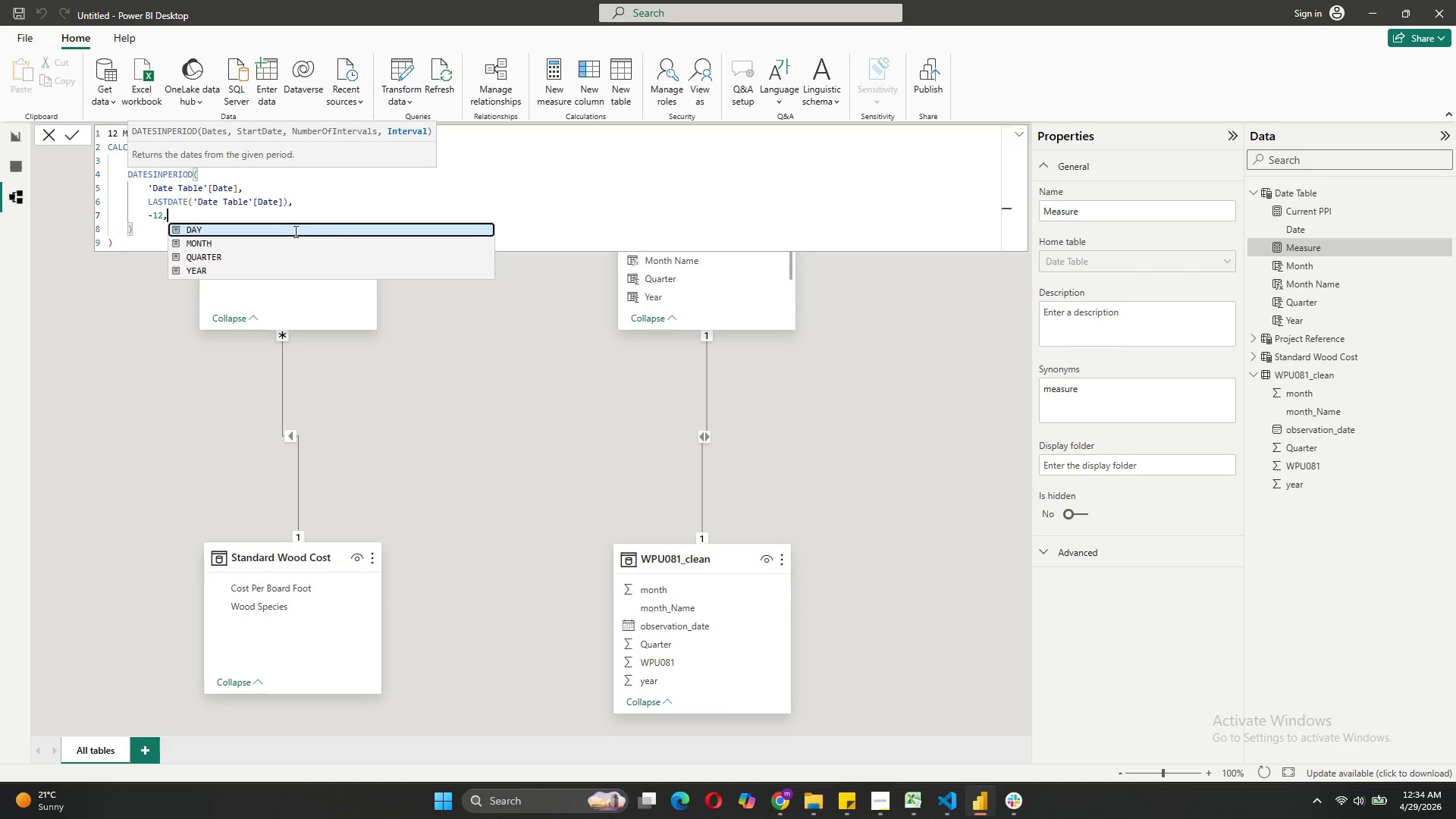 
key(Shift+Enter)
 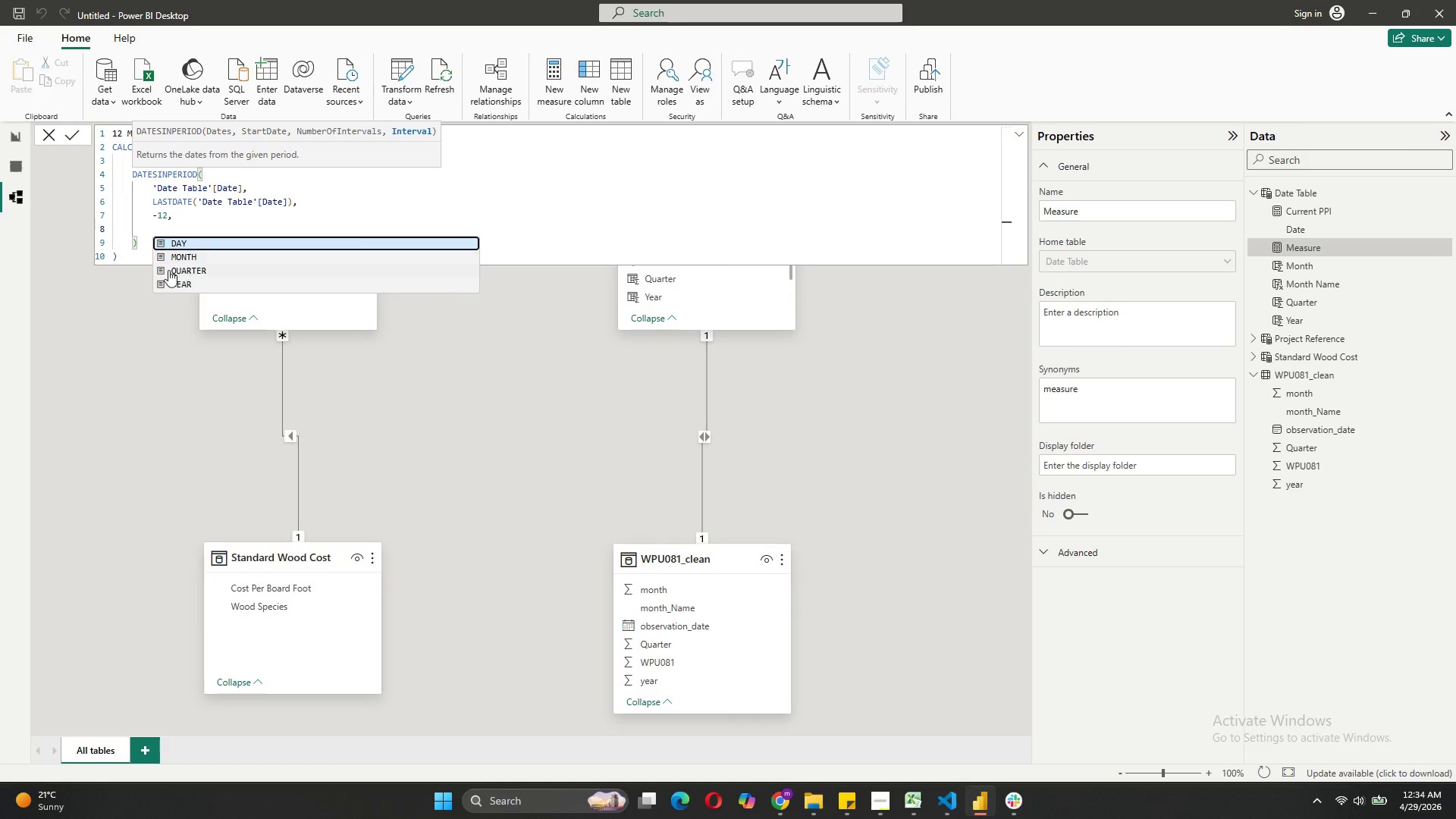 
left_click([165, 250])
 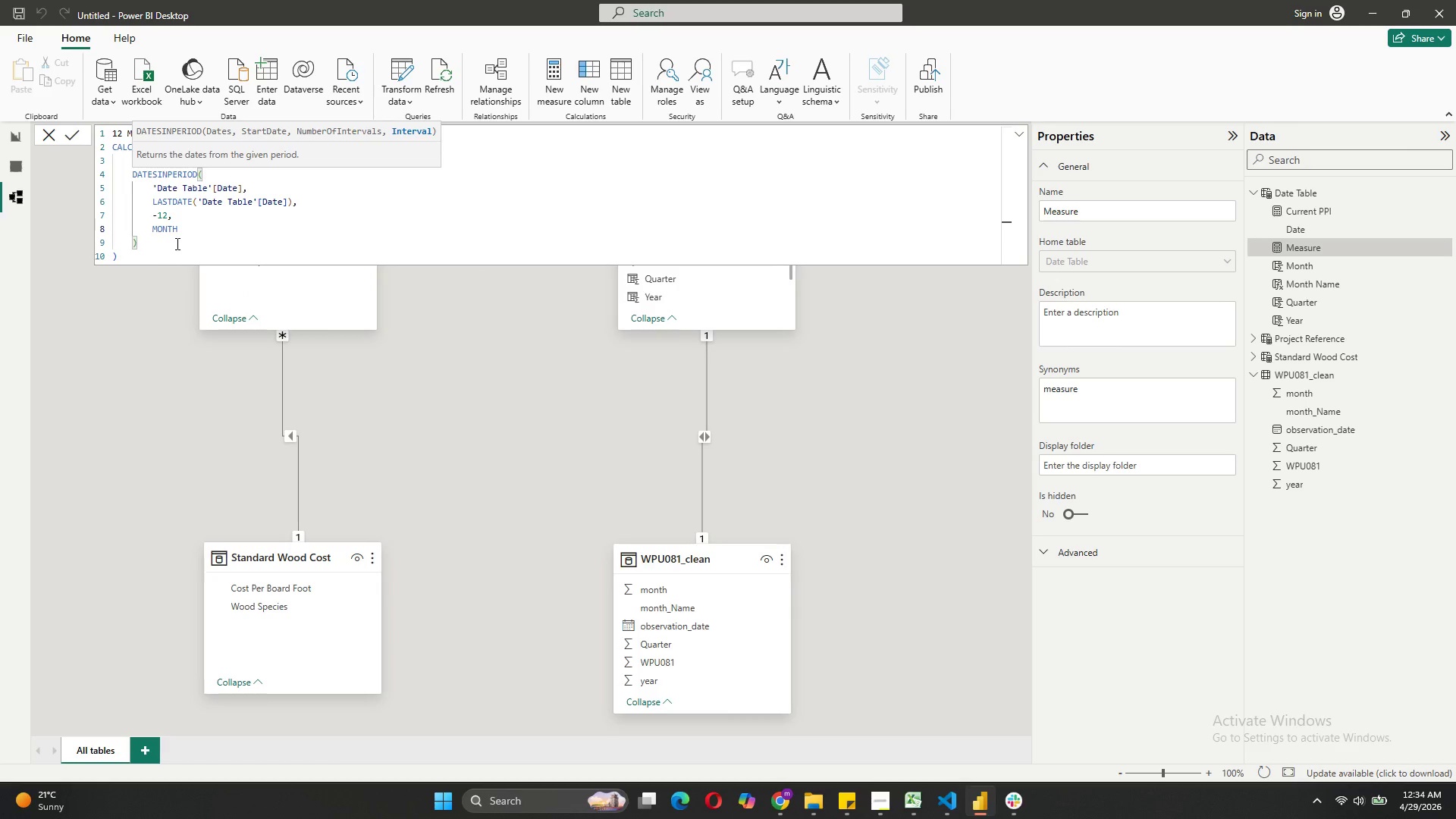 
left_click([69, 134])
 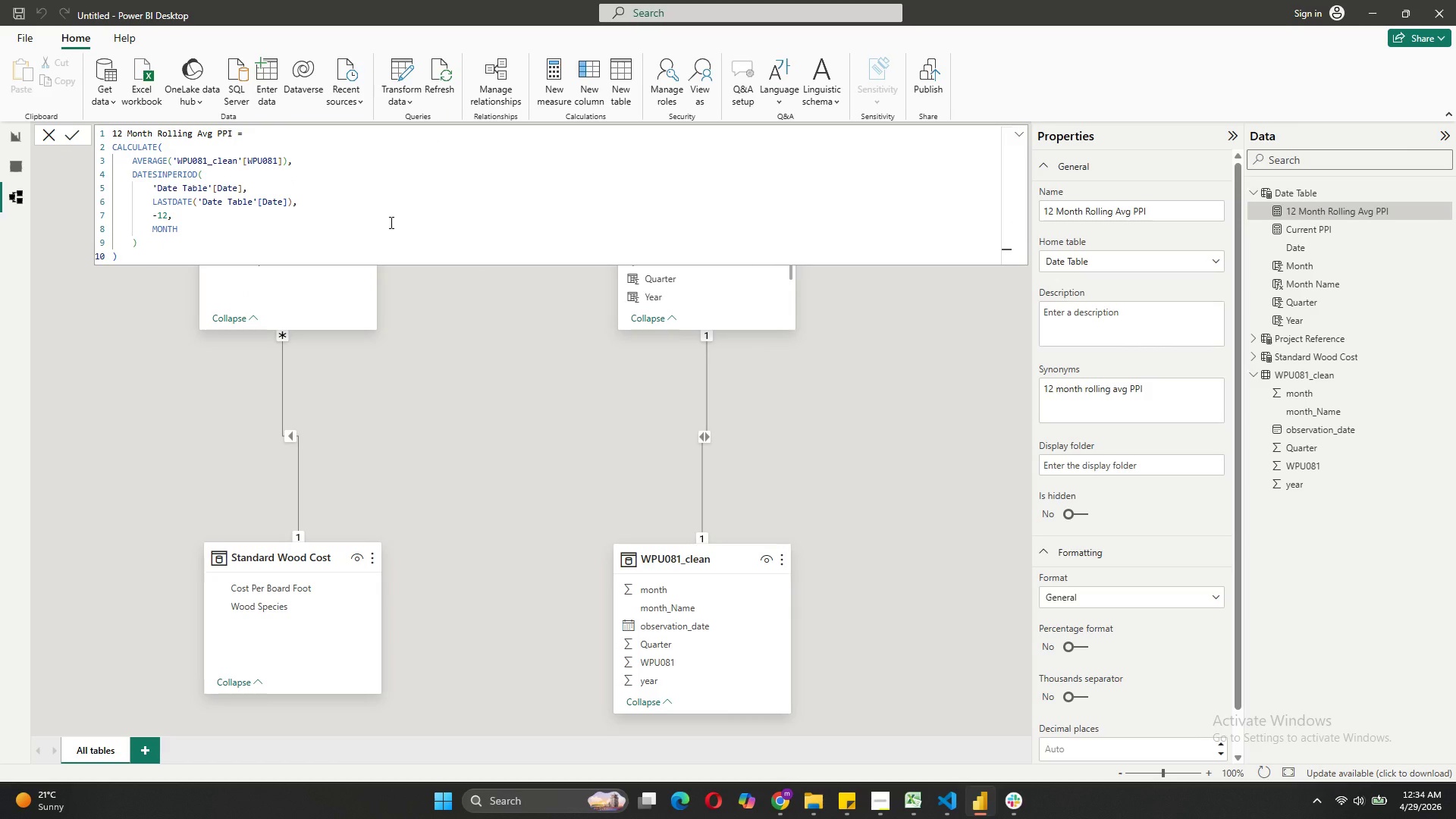 
wait(7.39)
 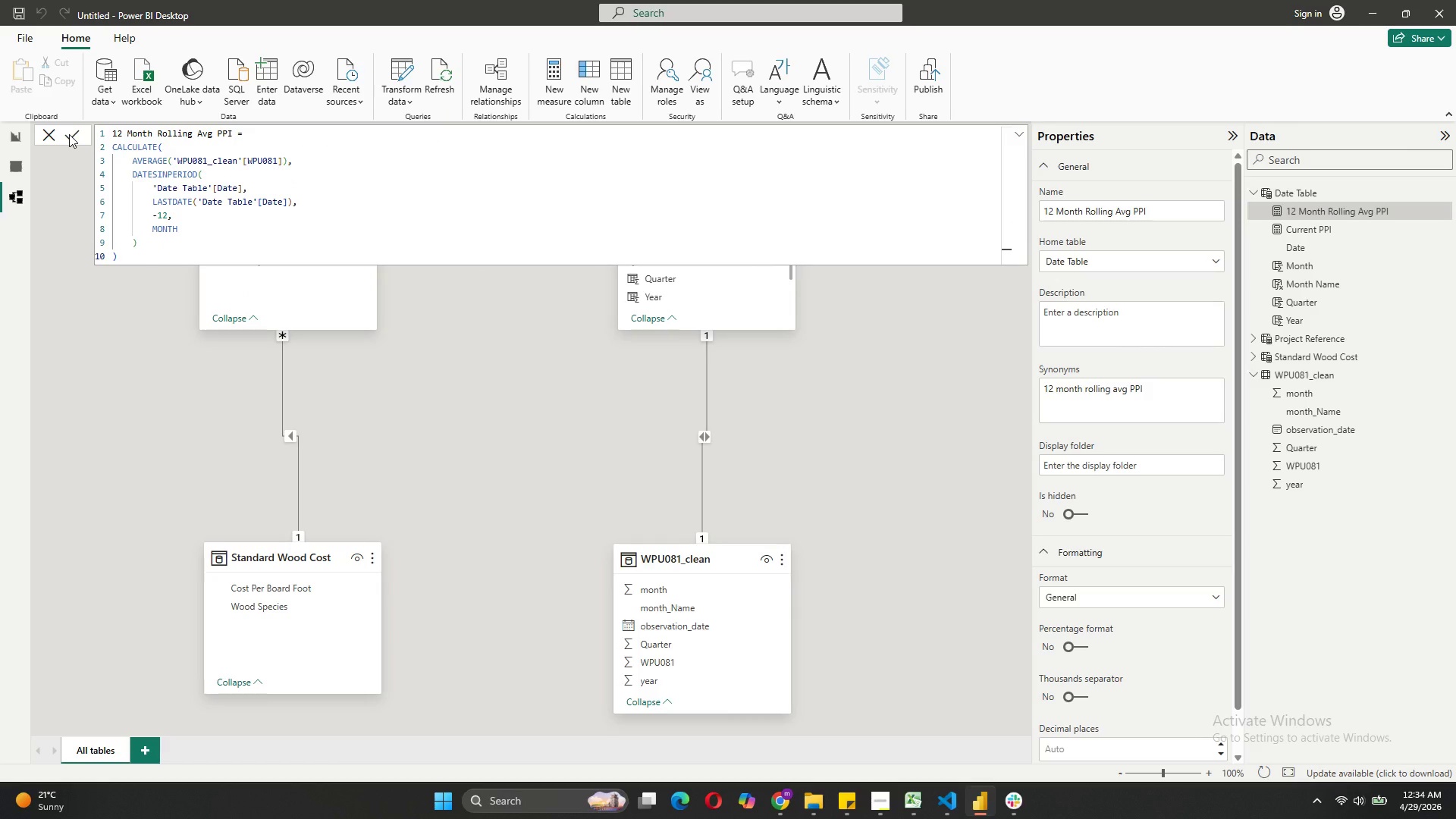 
left_click([565, 76])
 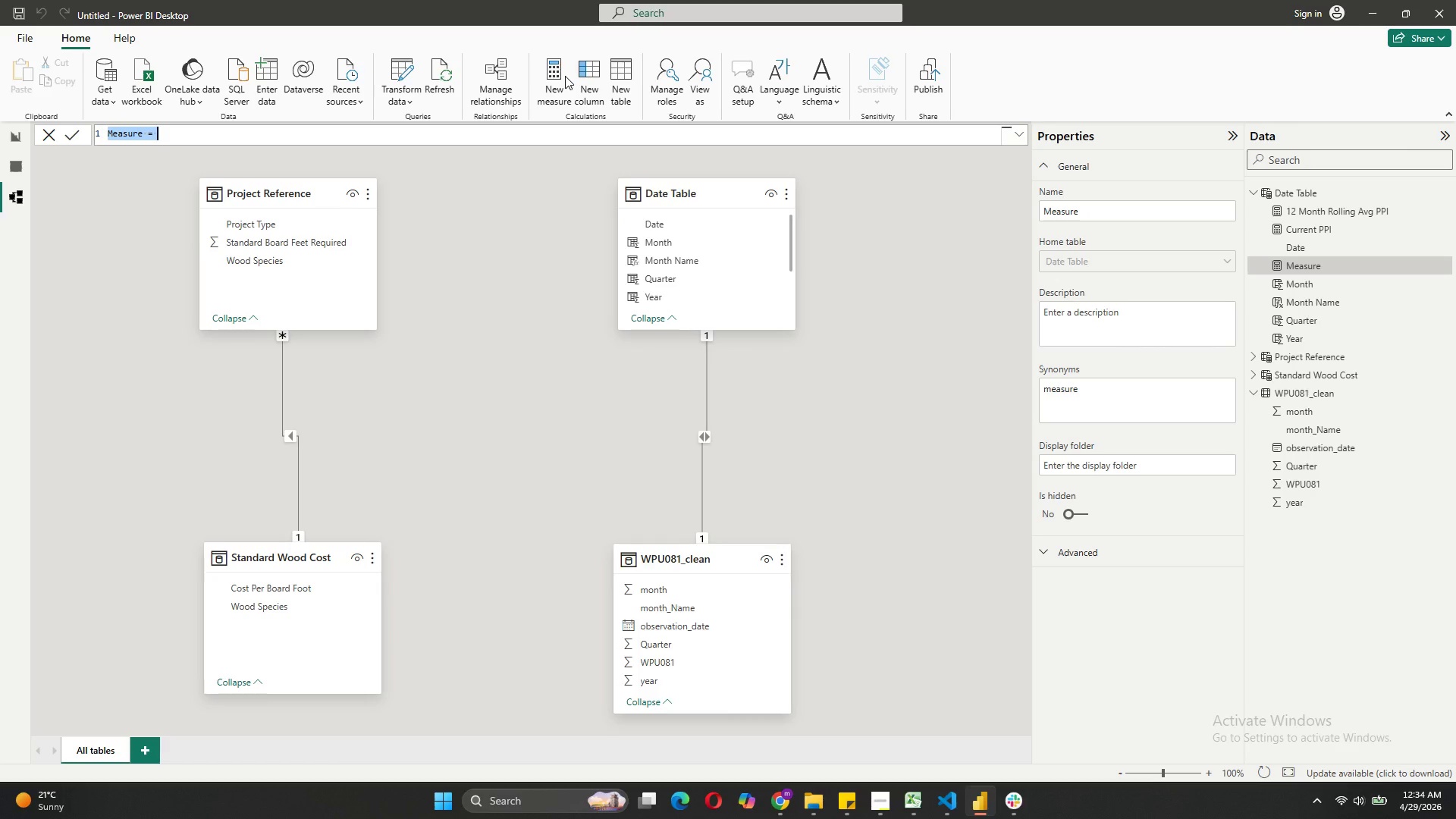 
type(v)
key(Backspace)
type(Volatility Index = )
 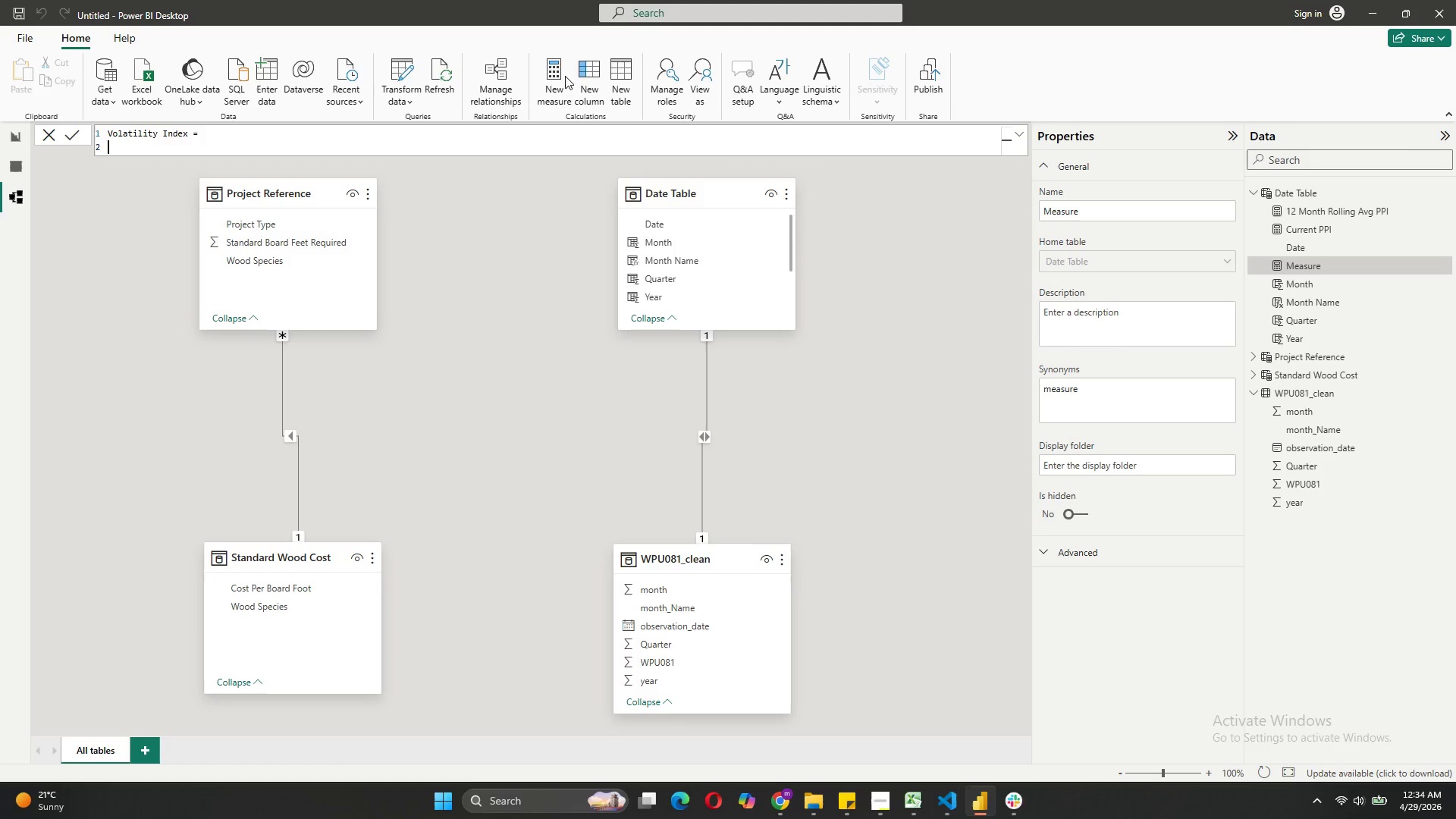 
key(Shift+Enter)
 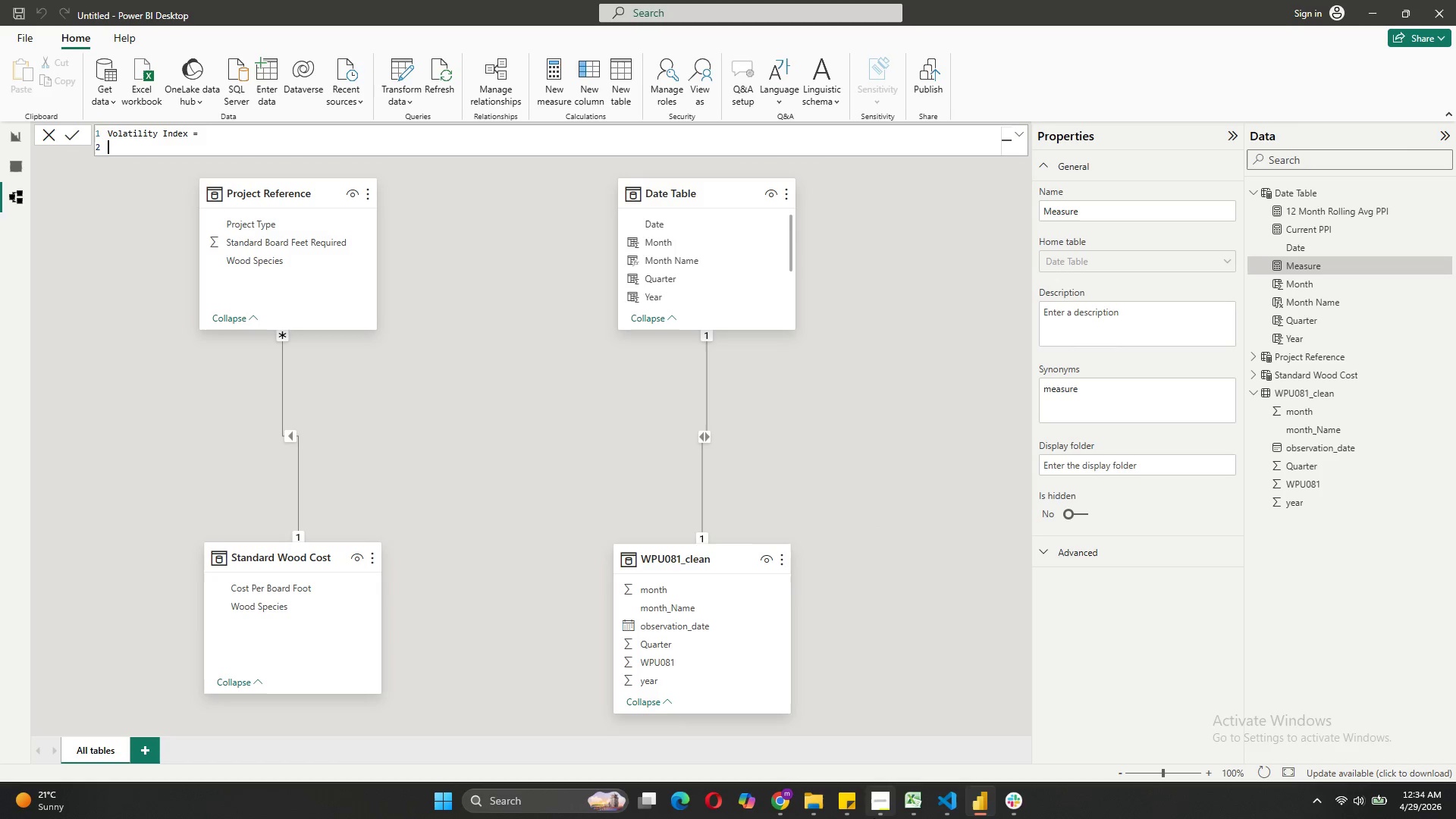 
left_click([874, 798])